 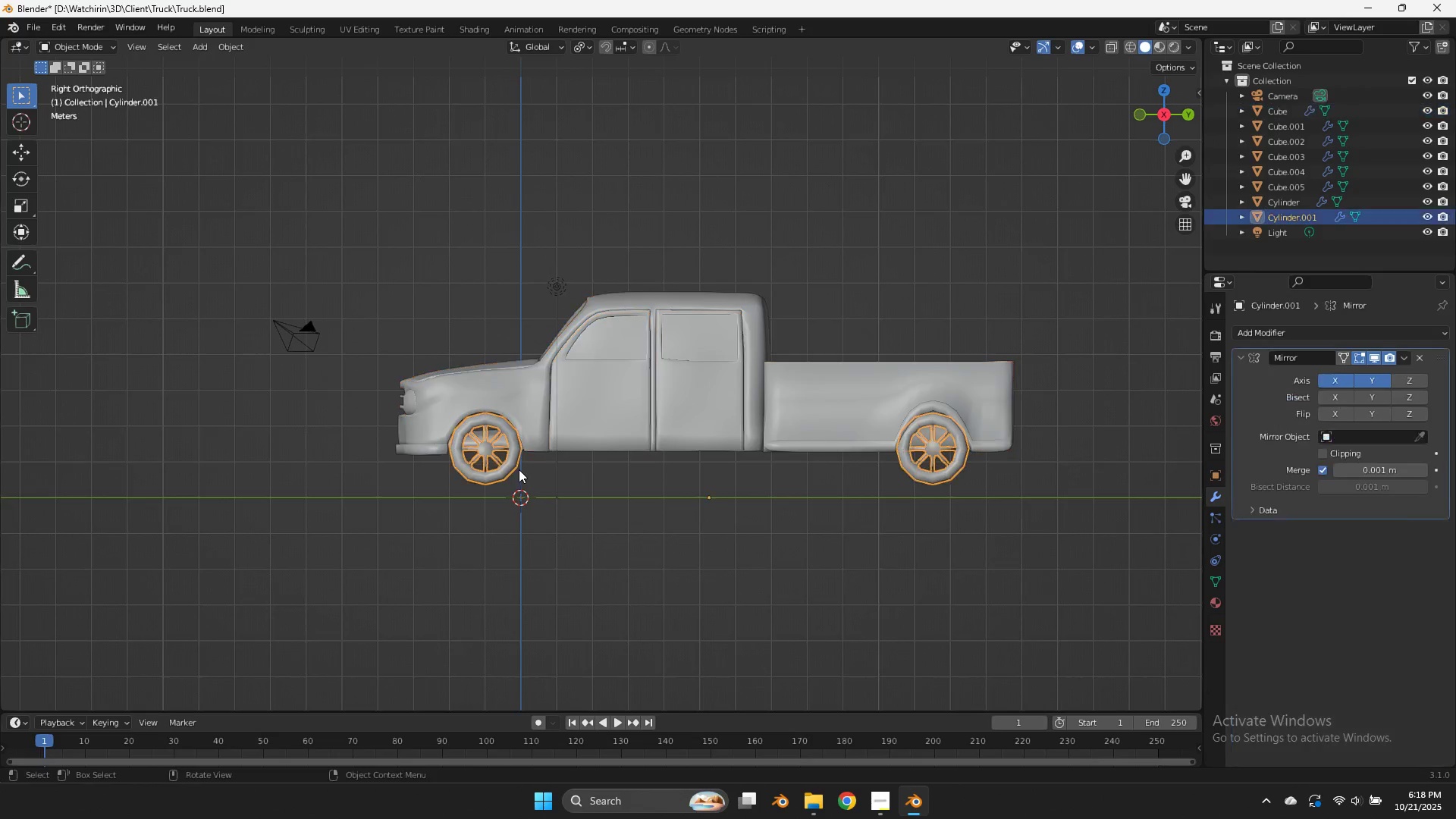 
left_click([519, 469])
 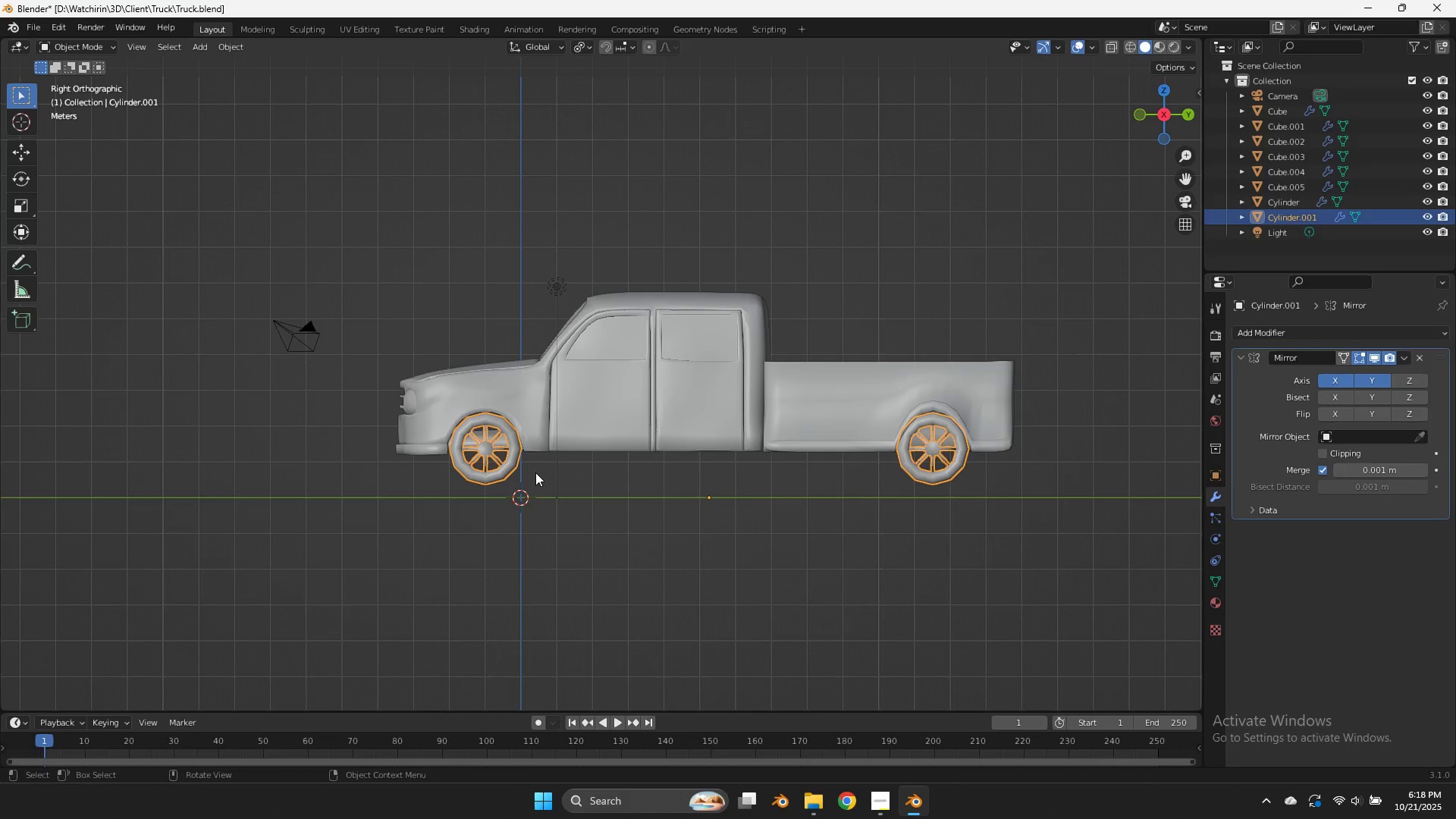 
key(Tab)
type(as)
 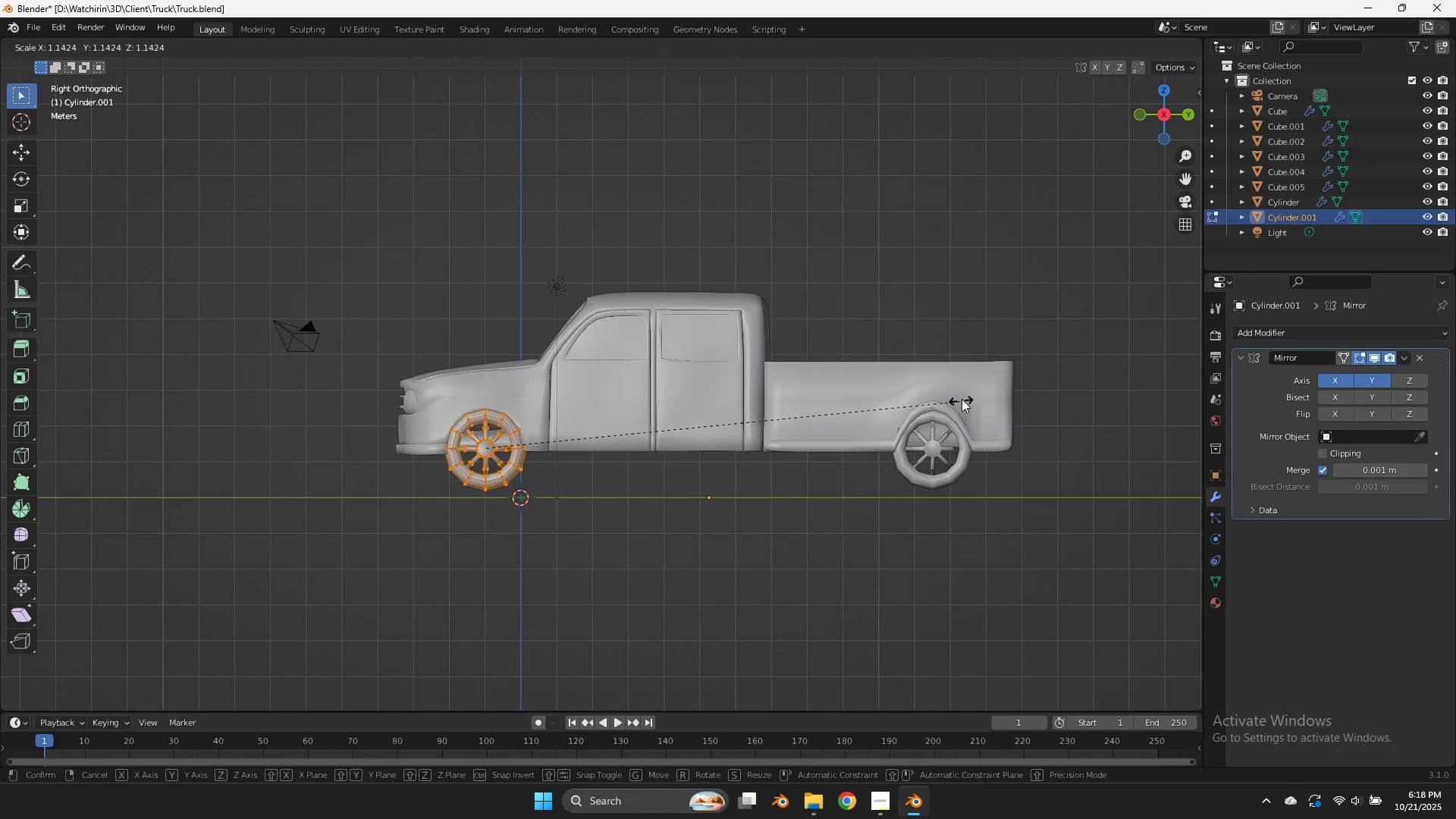 
left_click([962, 397])
 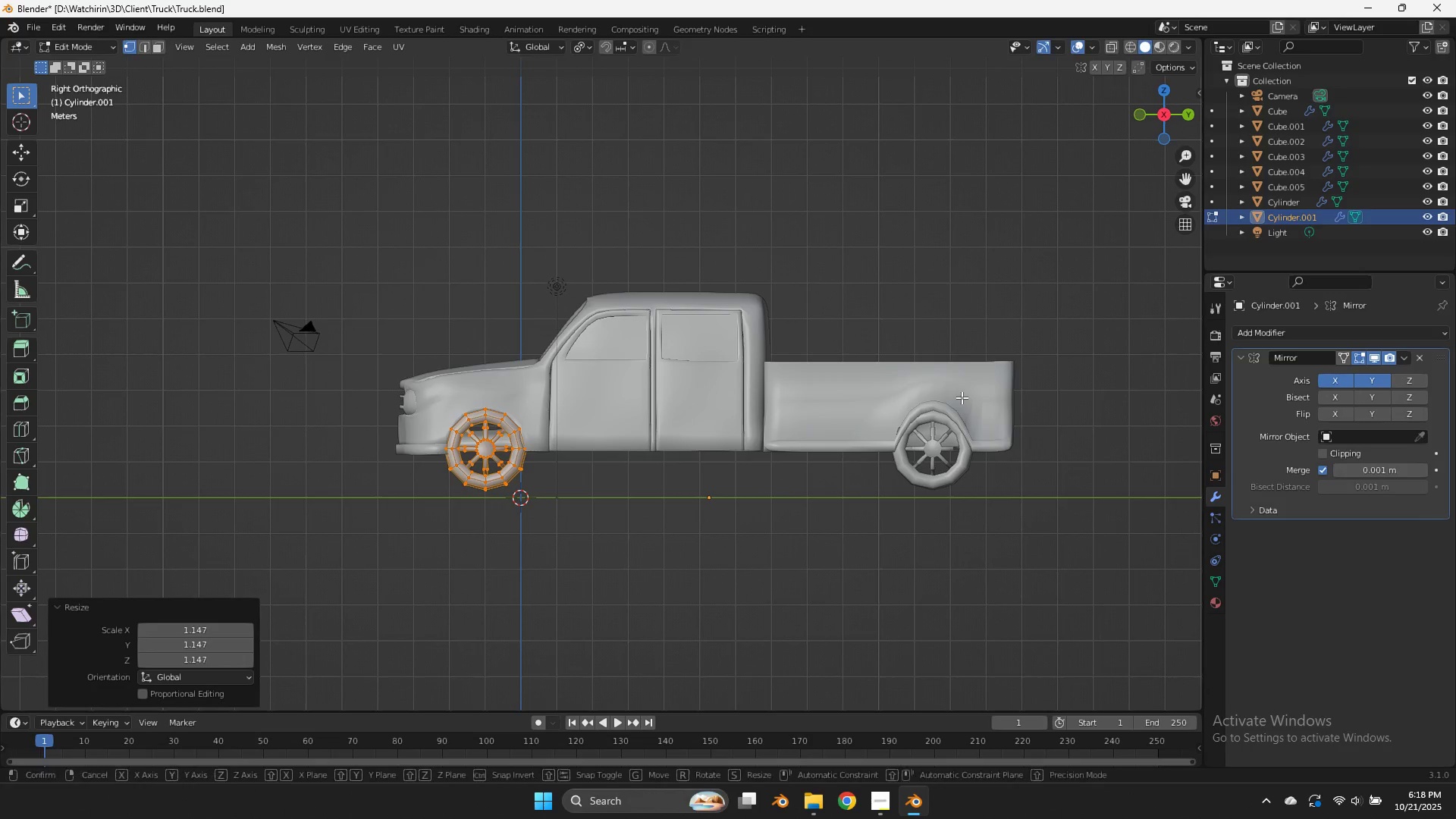 
type(gz)
 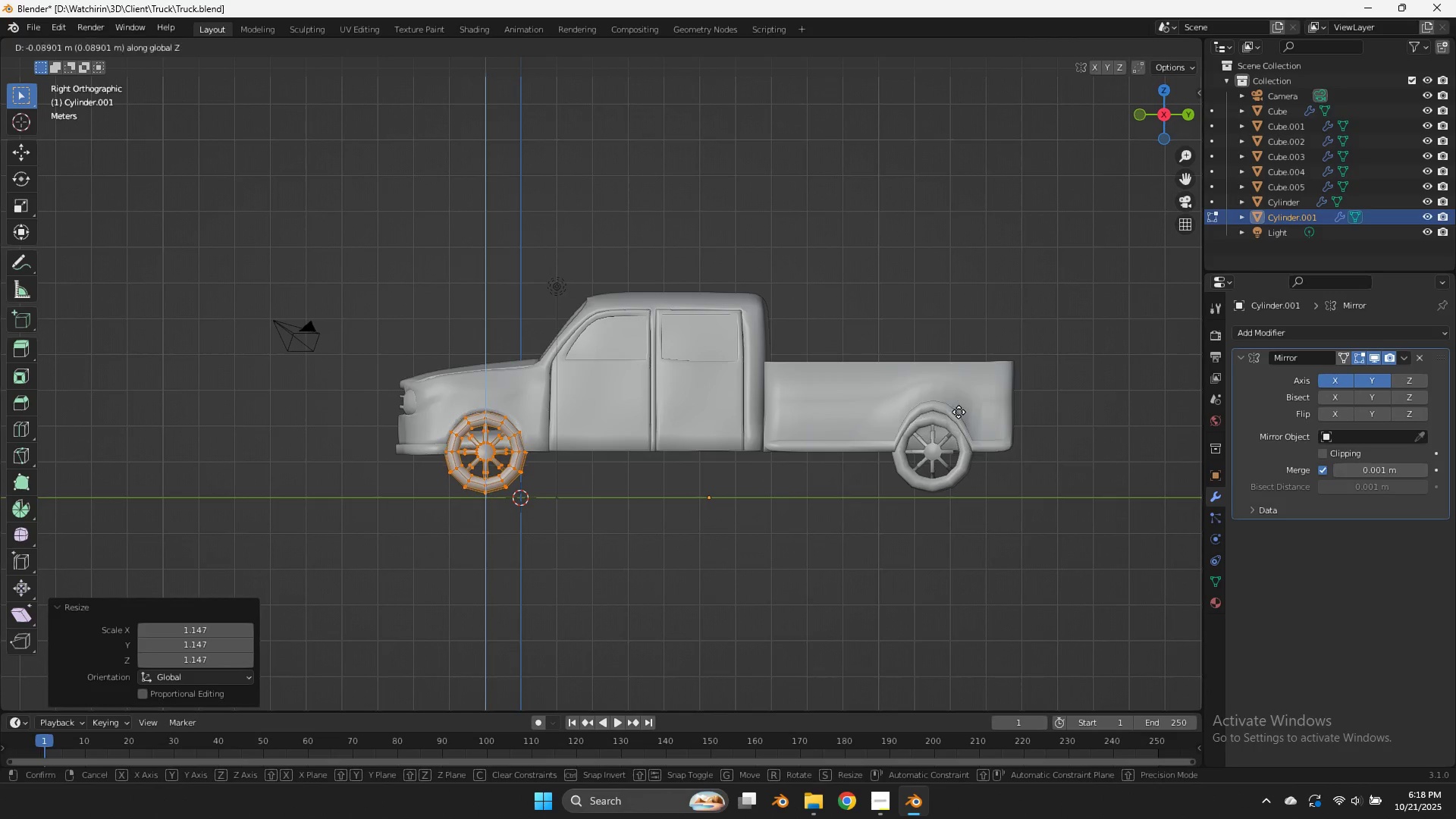 
hold_key(key=ShiftLeft, duration=0.91)
left_click([957, 423])
 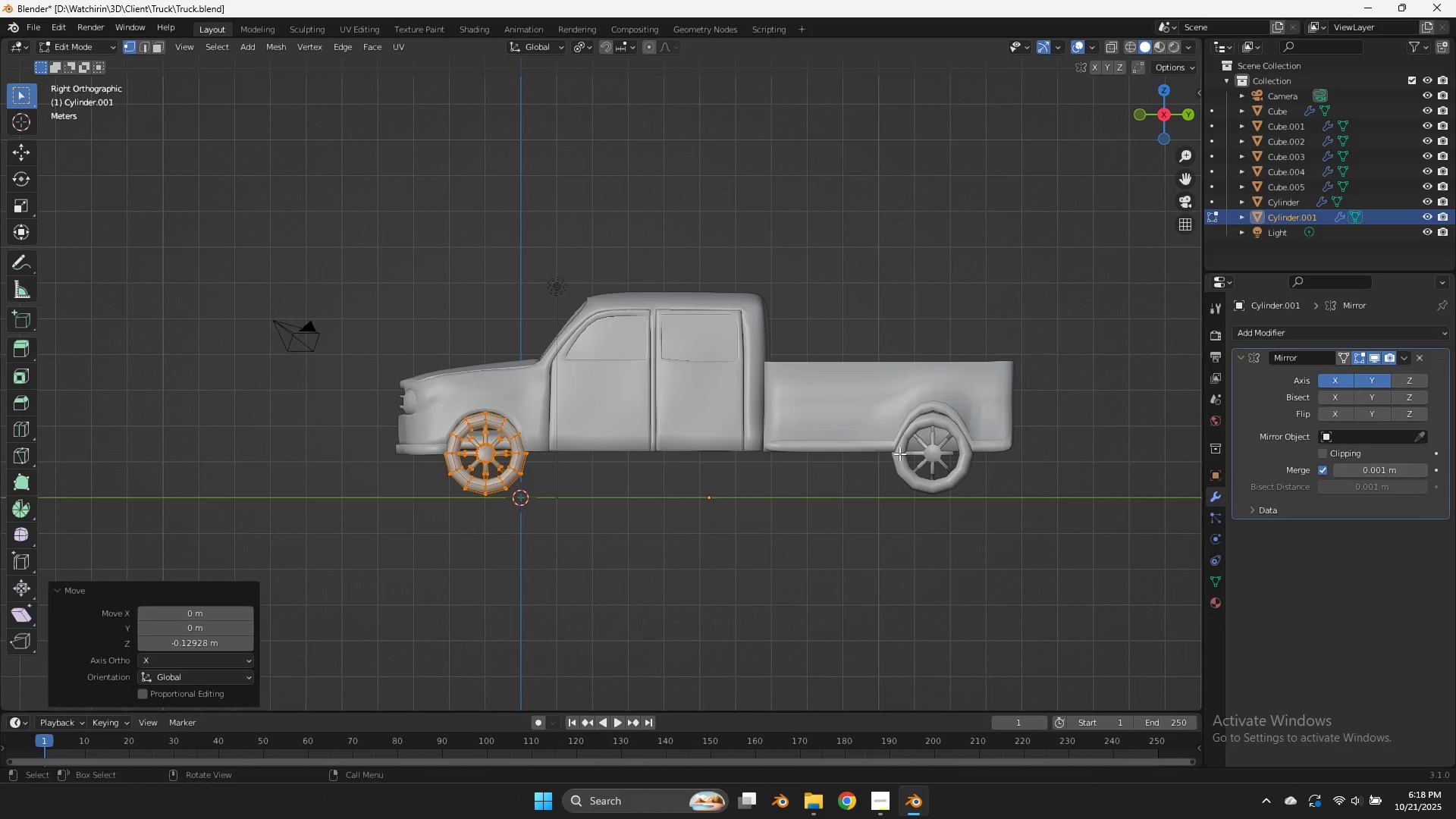 
key(Tab)
 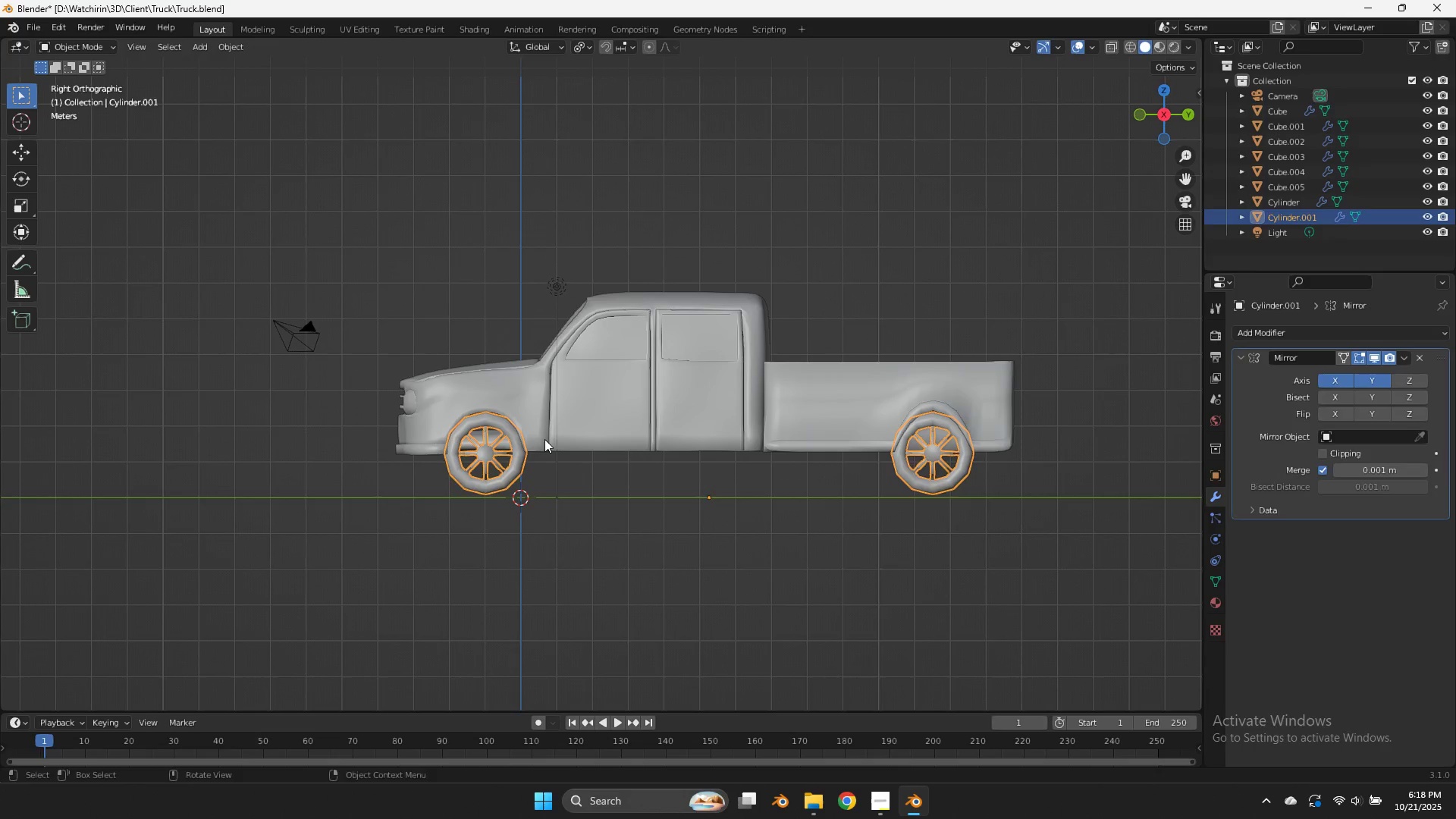 
left_click([533, 434])
 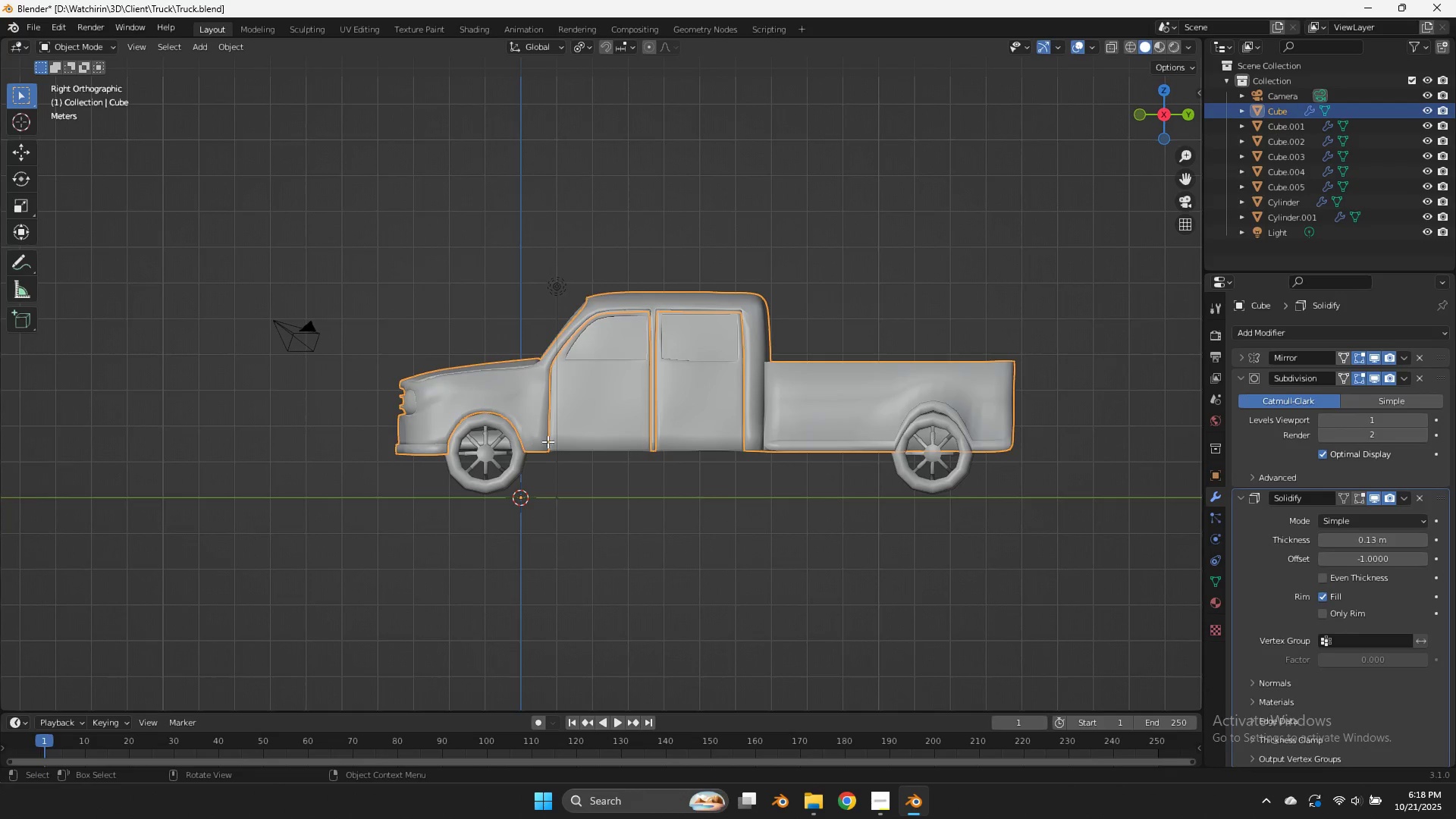 
key(Tab)
type(zs)
 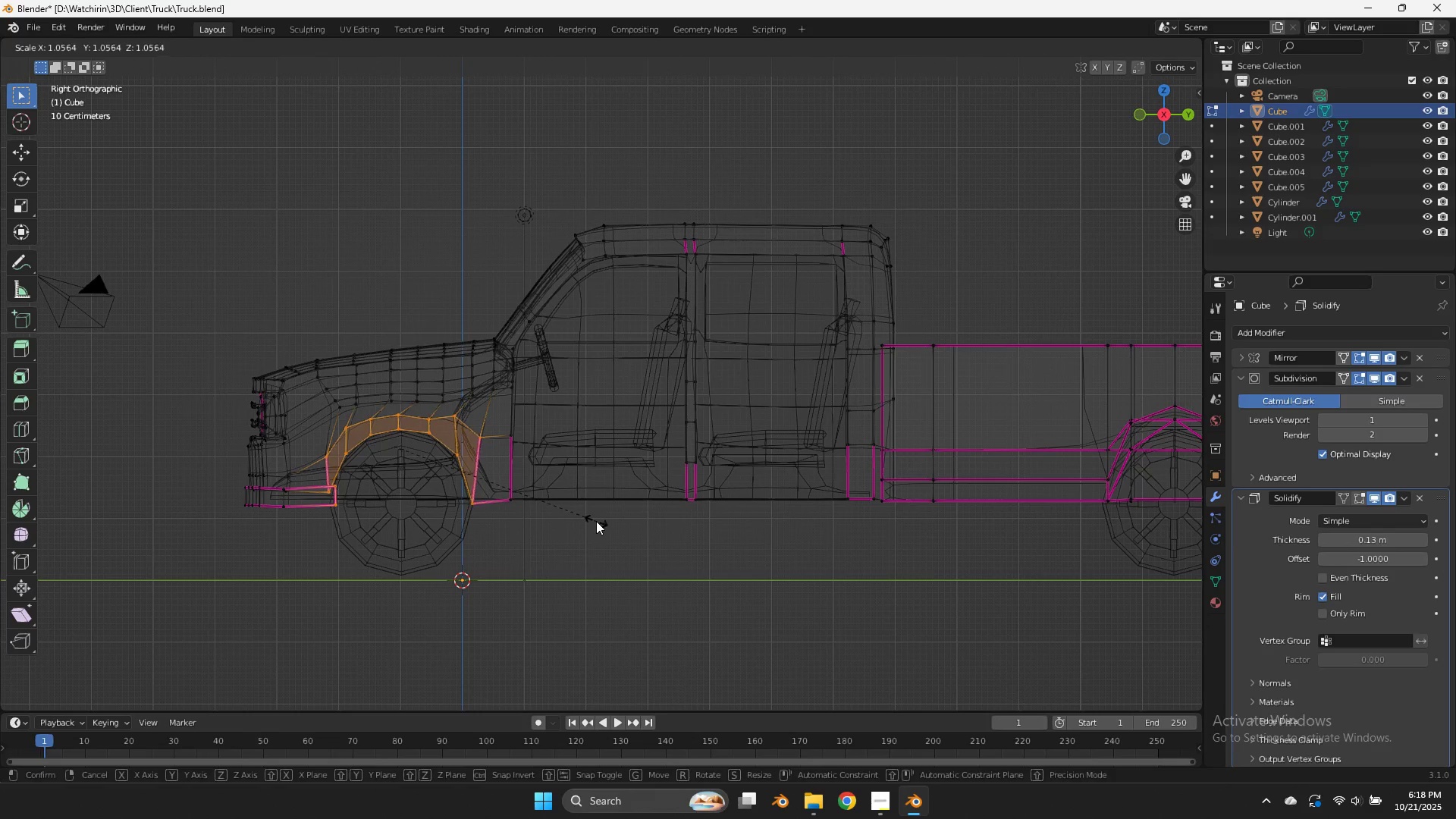 
scroll: coordinate [571, 464], scroll_direction: up, amount: 3.0
 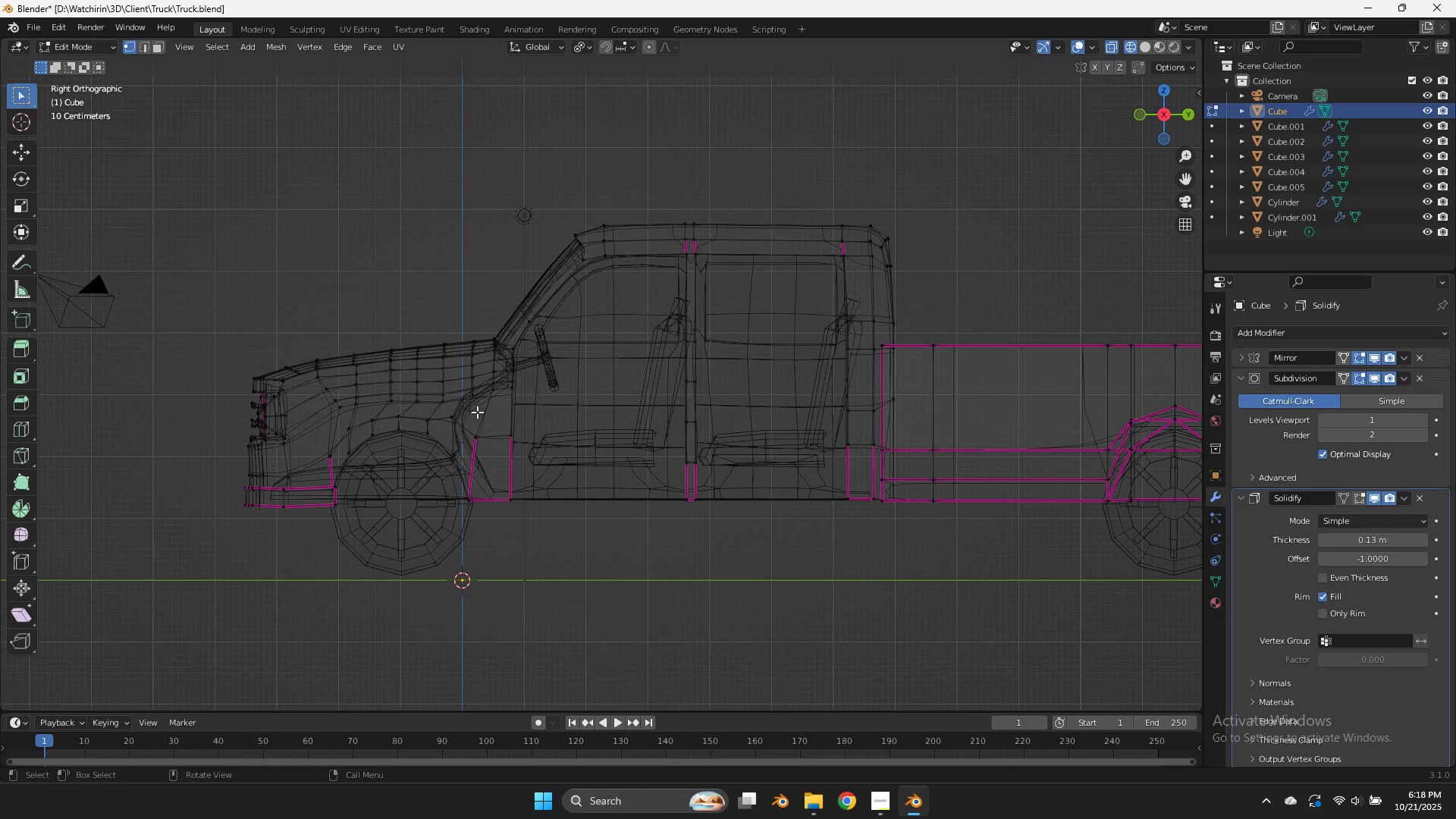 
left_click_drag(start_coordinate=[498, 413], to_coordinate=[313, 532])
 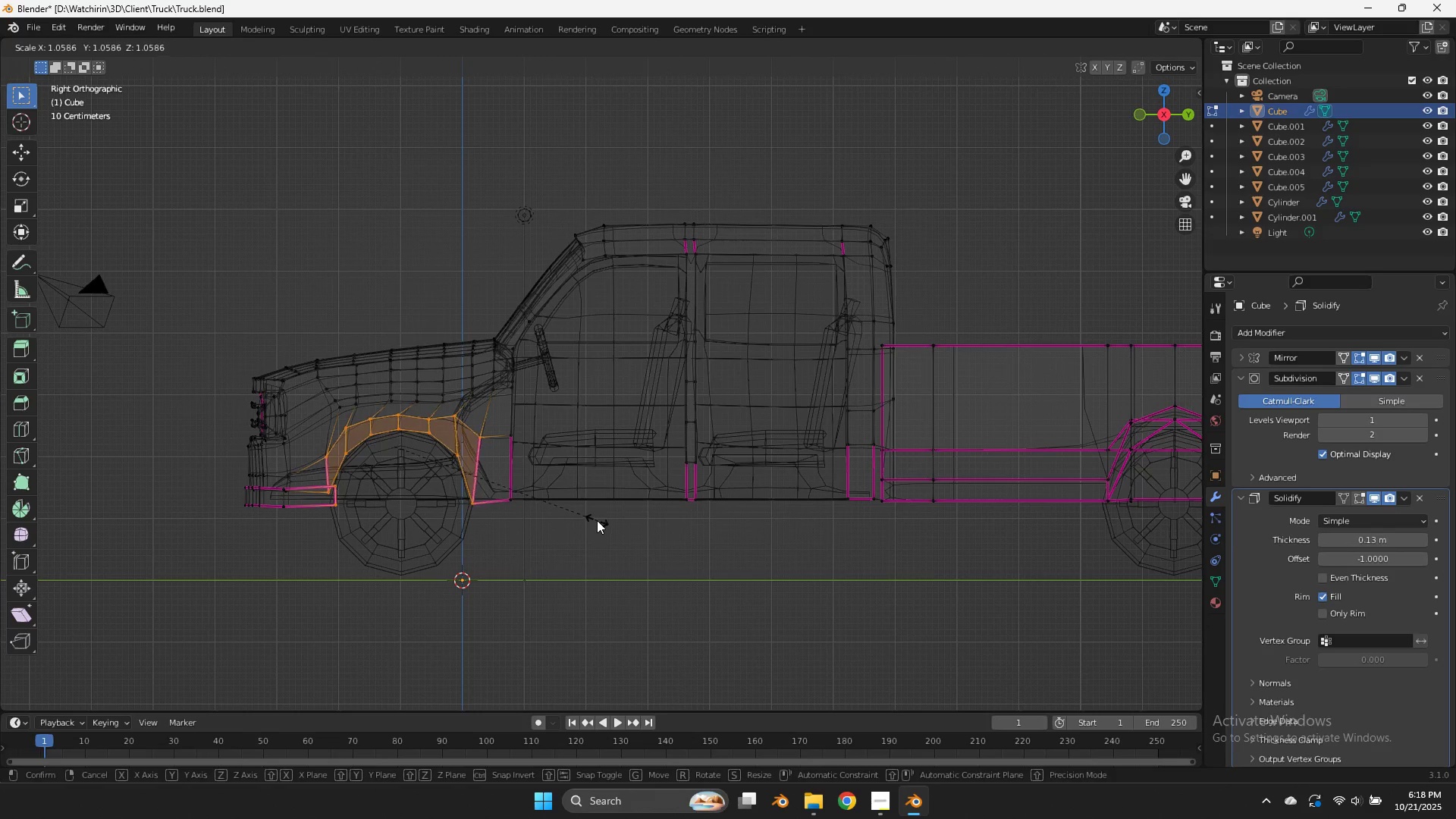 
left_click([597, 520])
 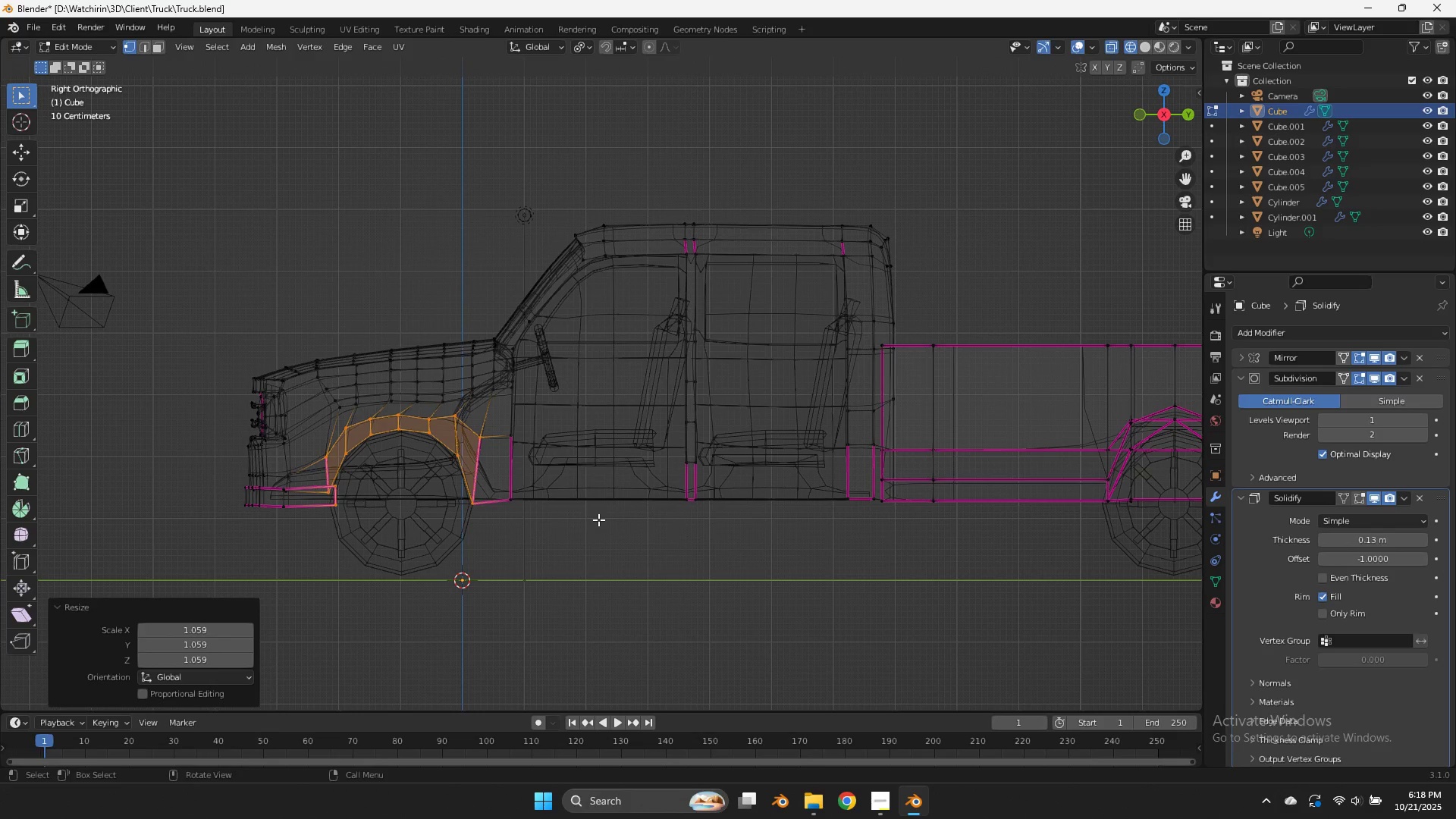 
type(sy)
 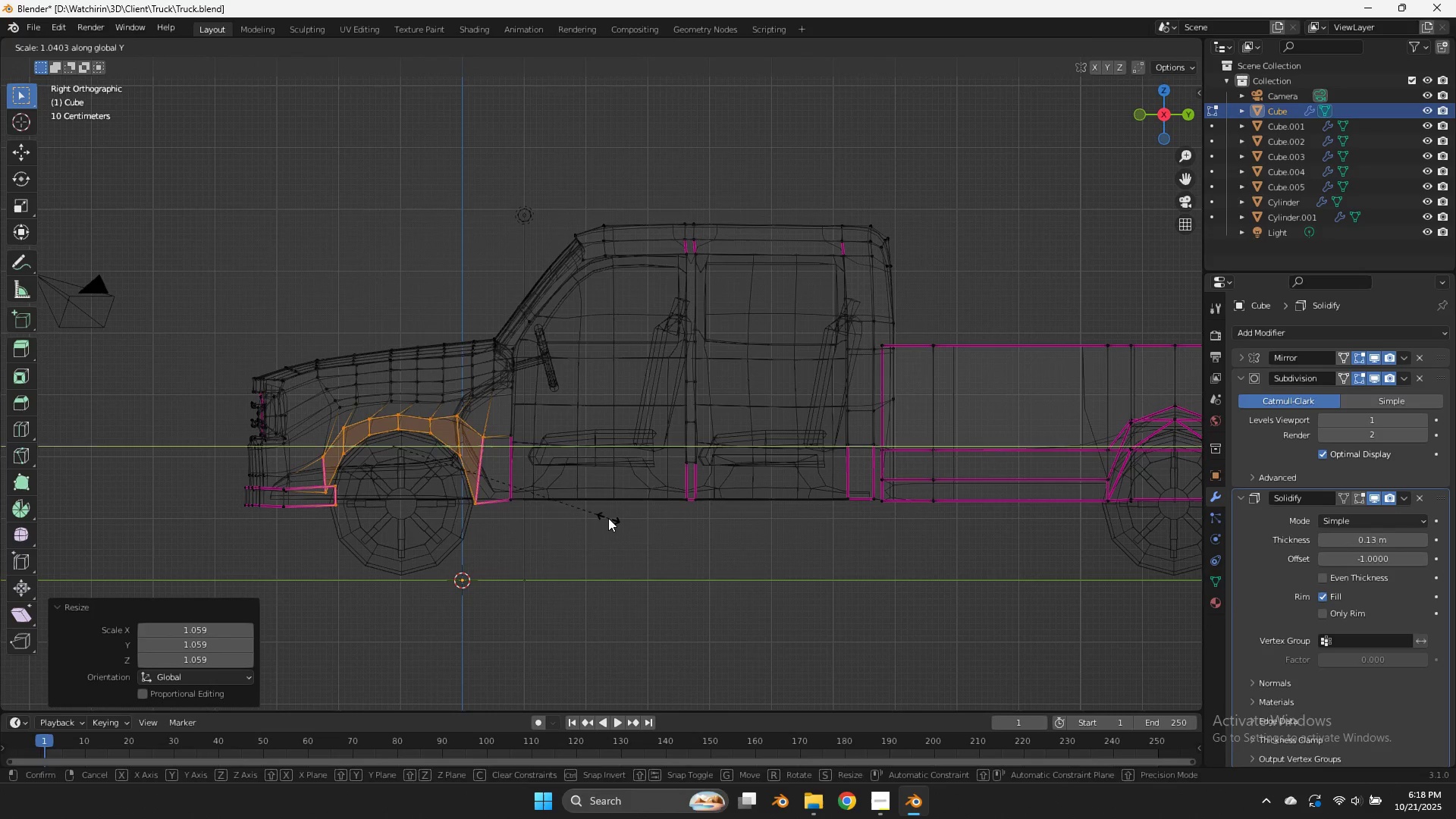 
left_click([608, 518])
 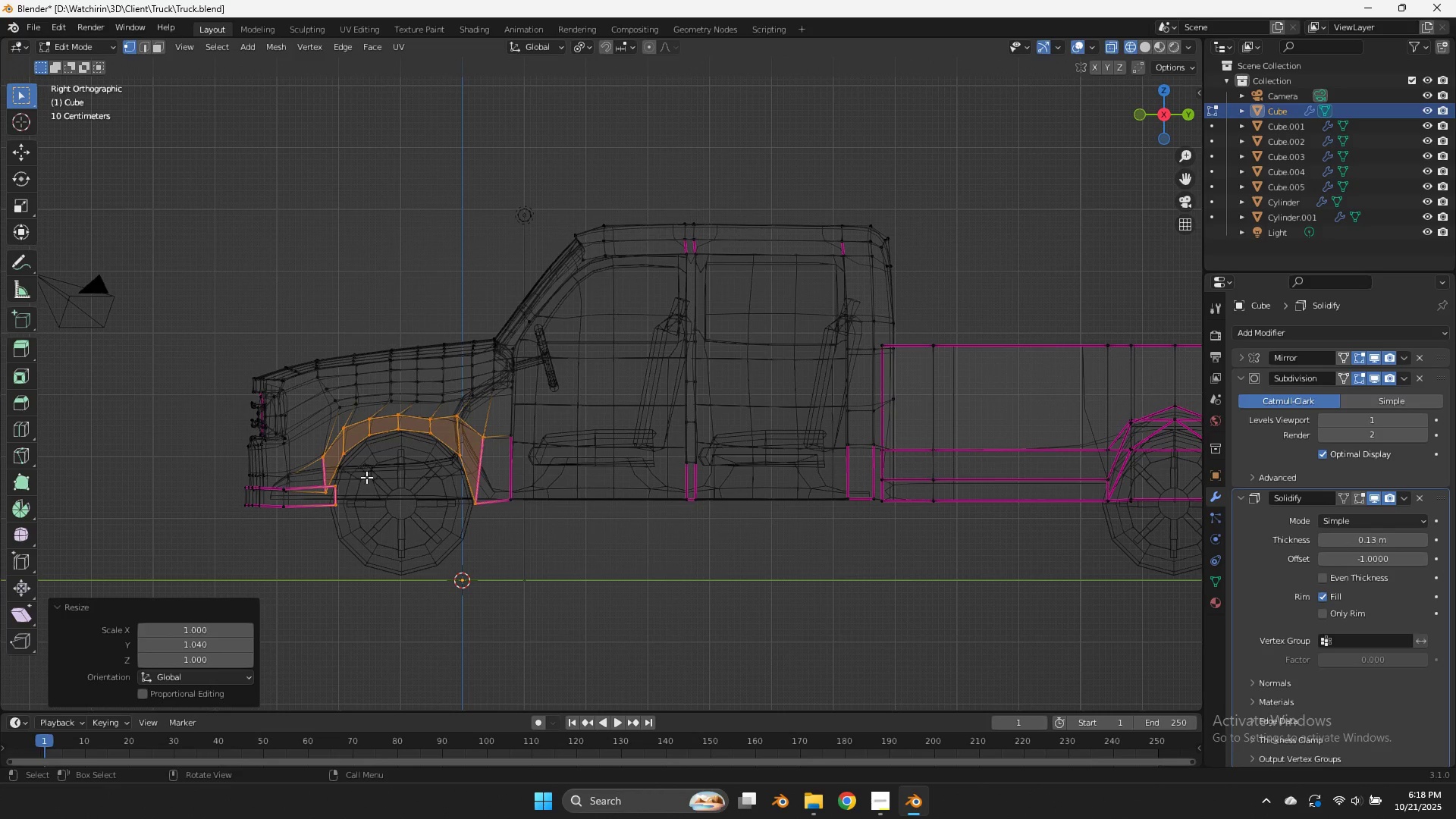 
left_click_drag(start_coordinate=[359, 482], to_coordinate=[336, 511])
 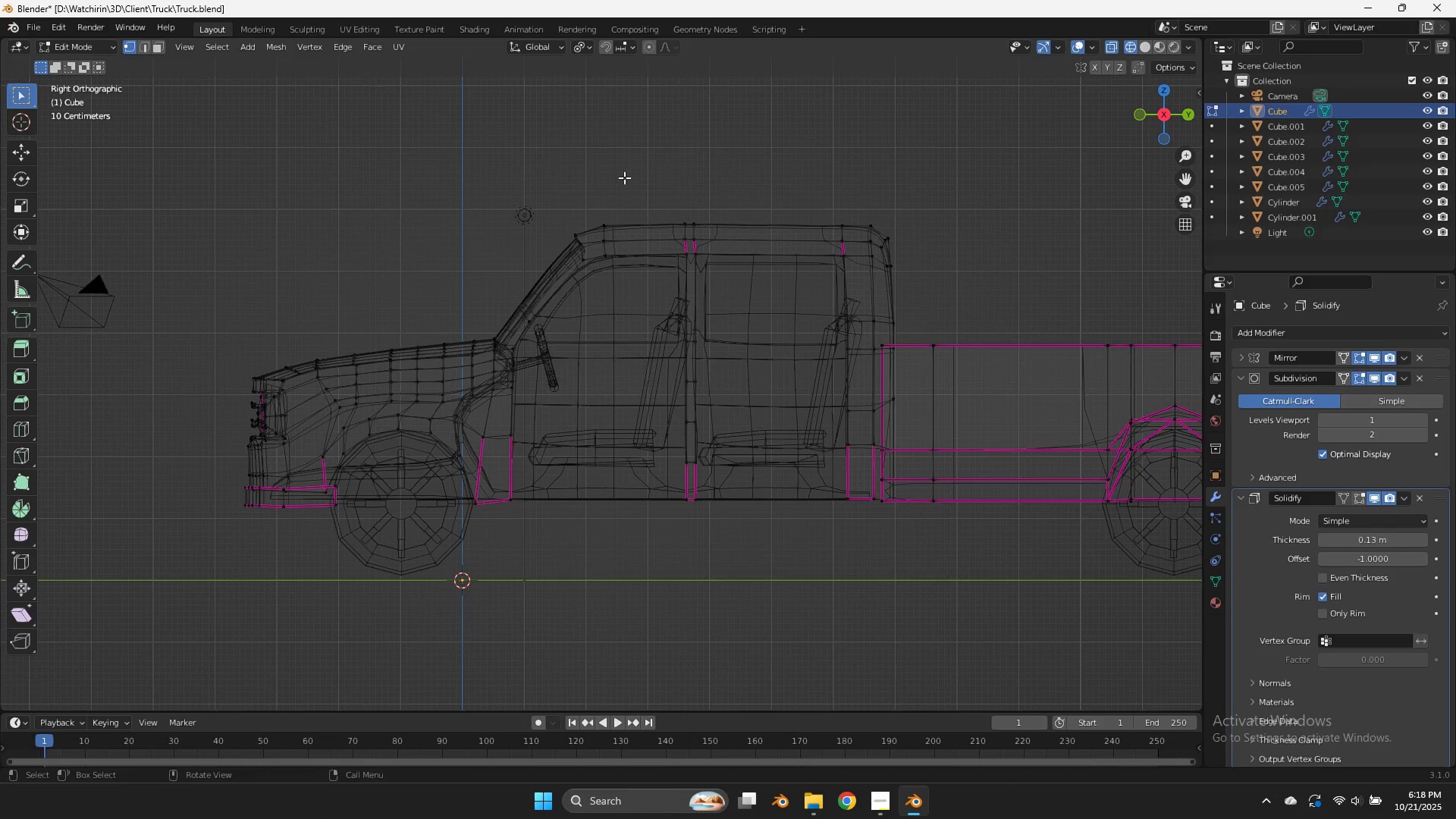 
key(Control+Z)
 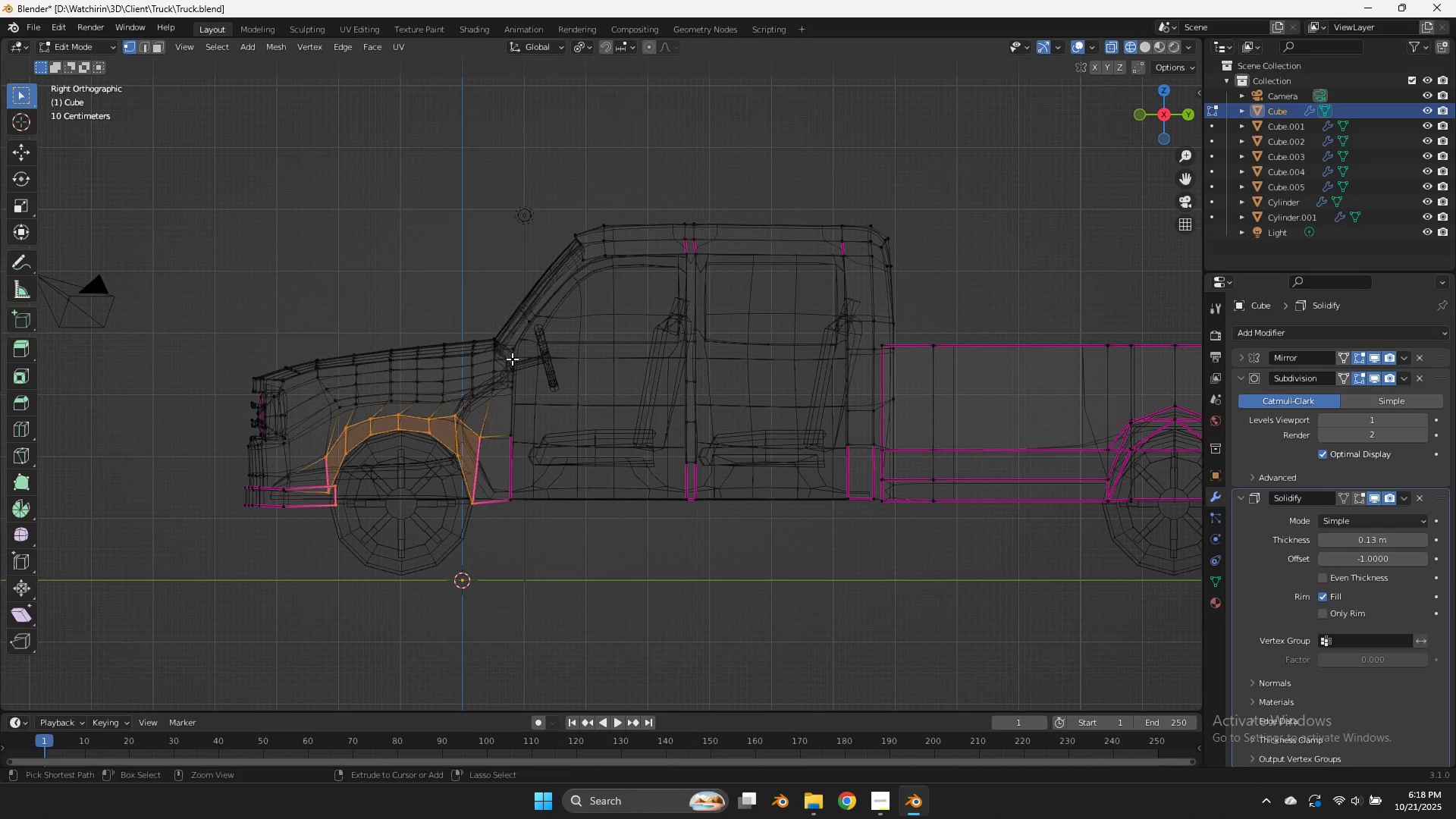 
key(Control+Z)
 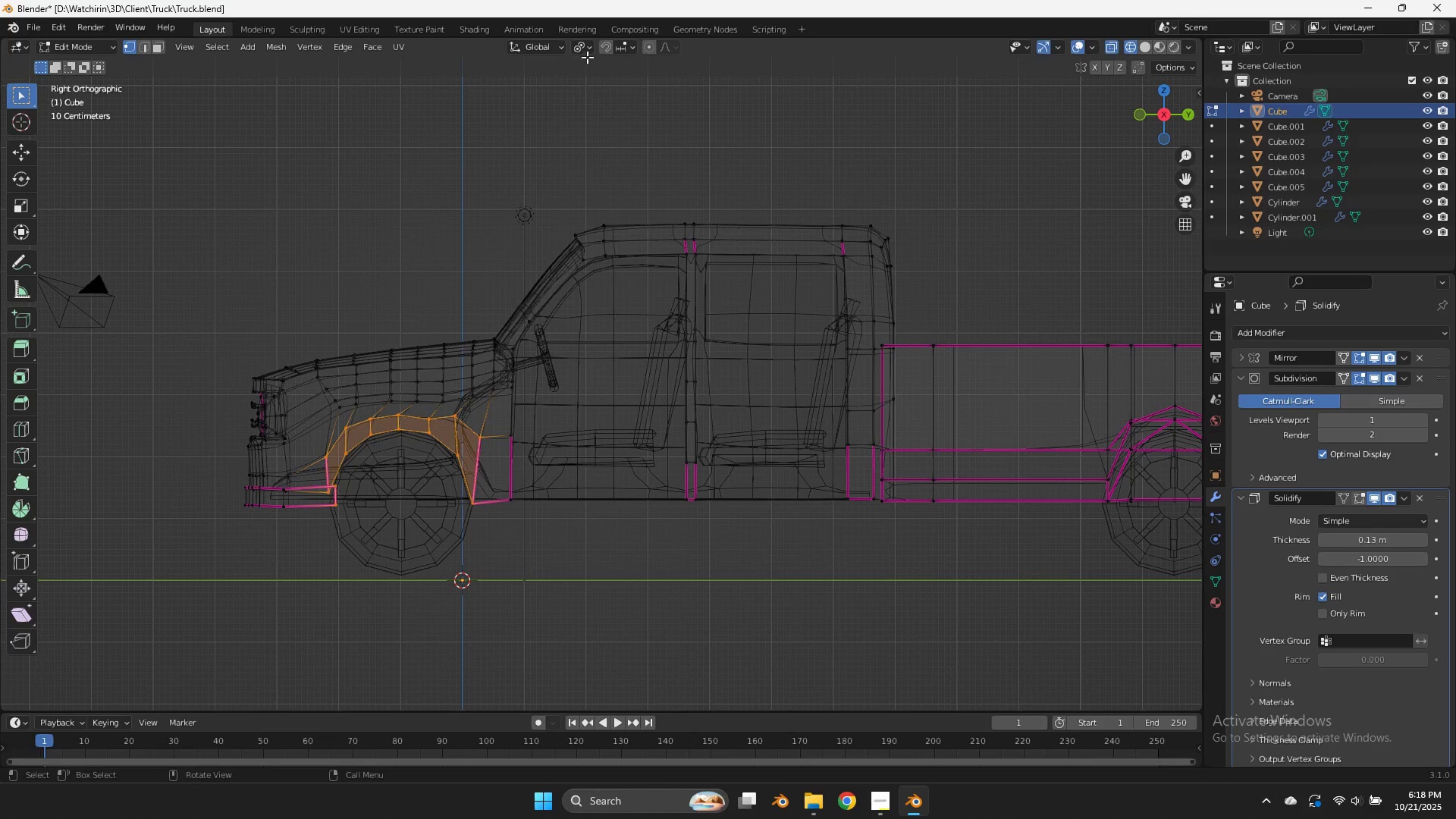 
left_click([576, 49])
 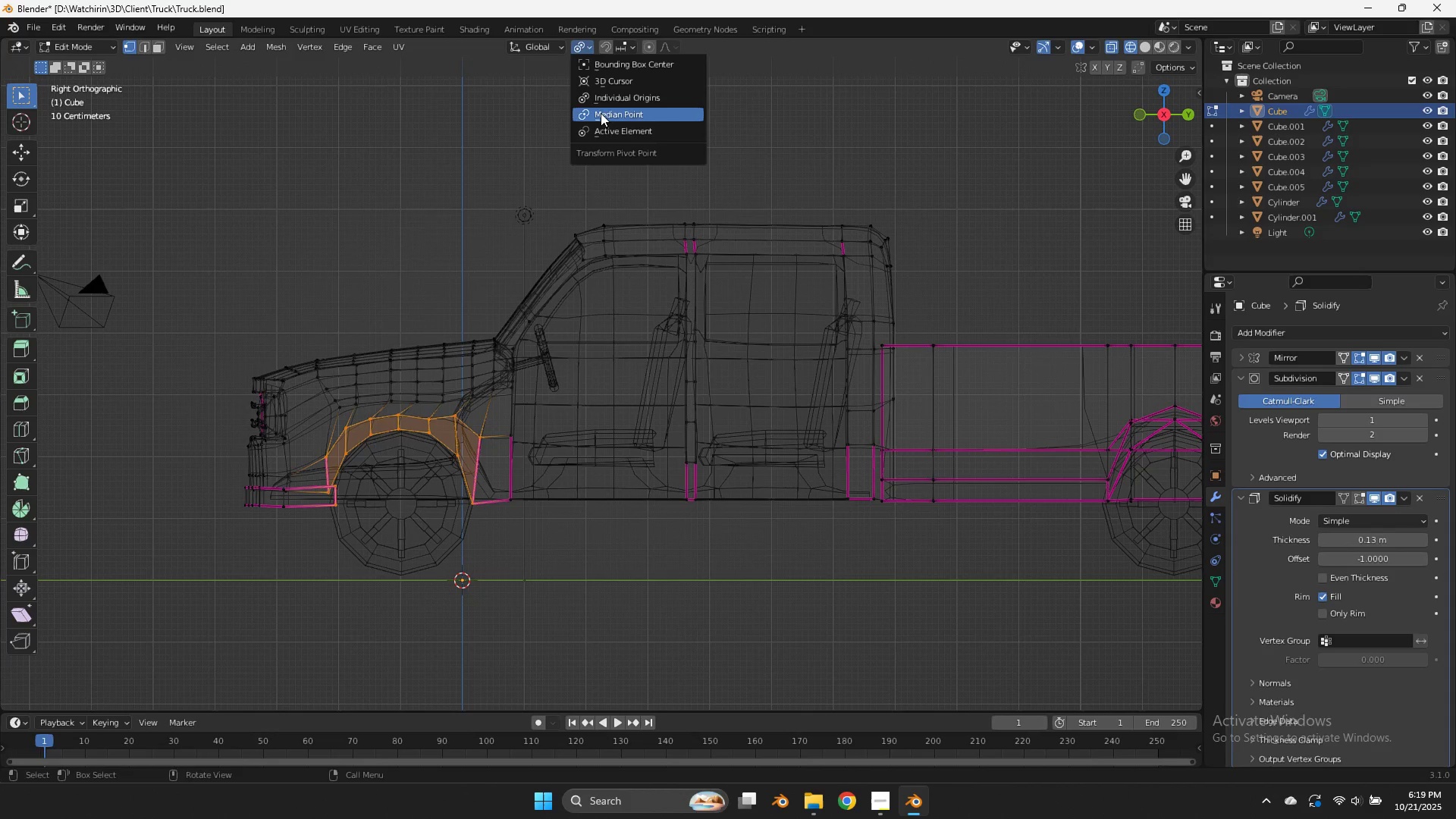 
left_click([601, 113])
 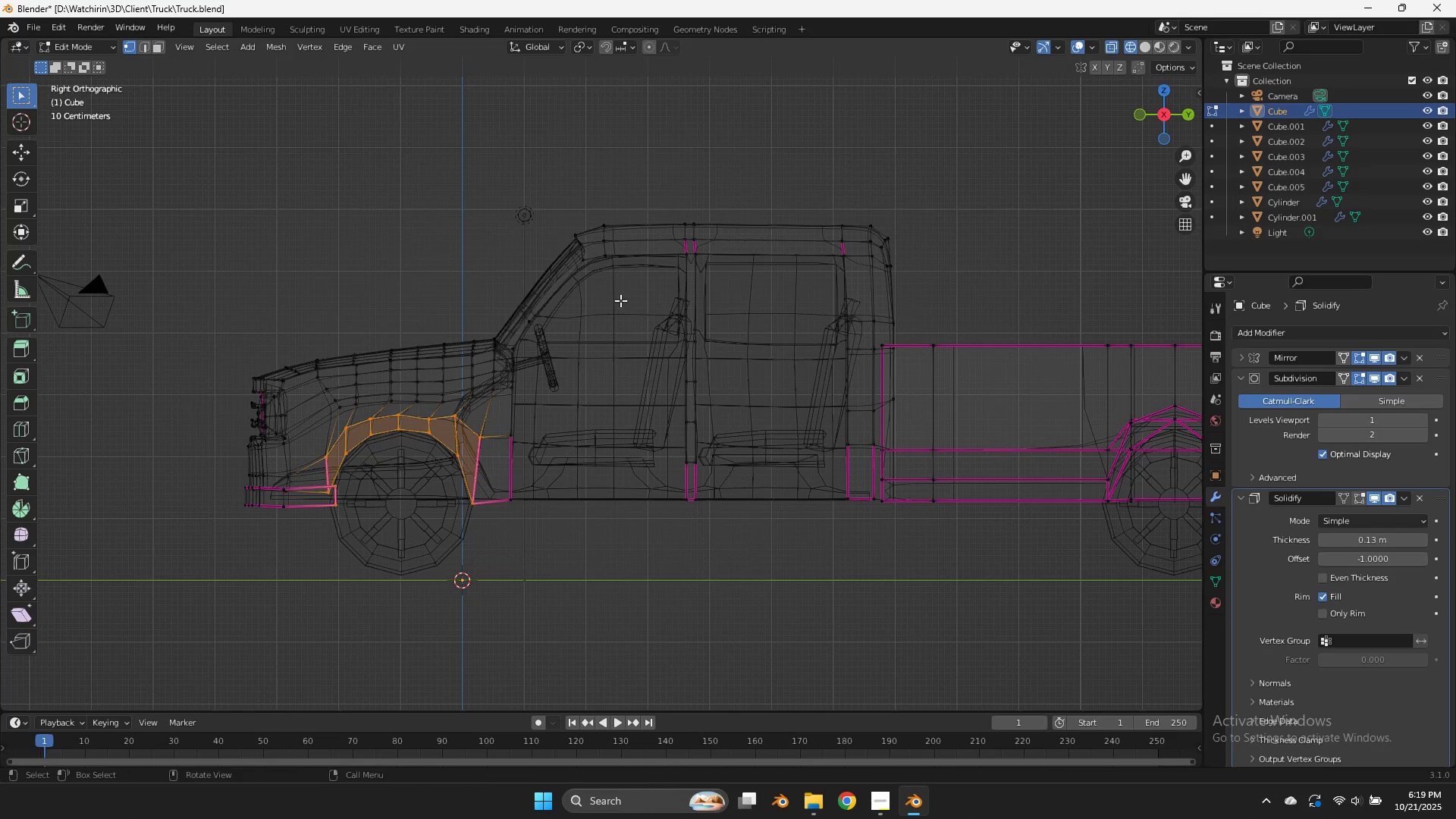 
type(sy)
 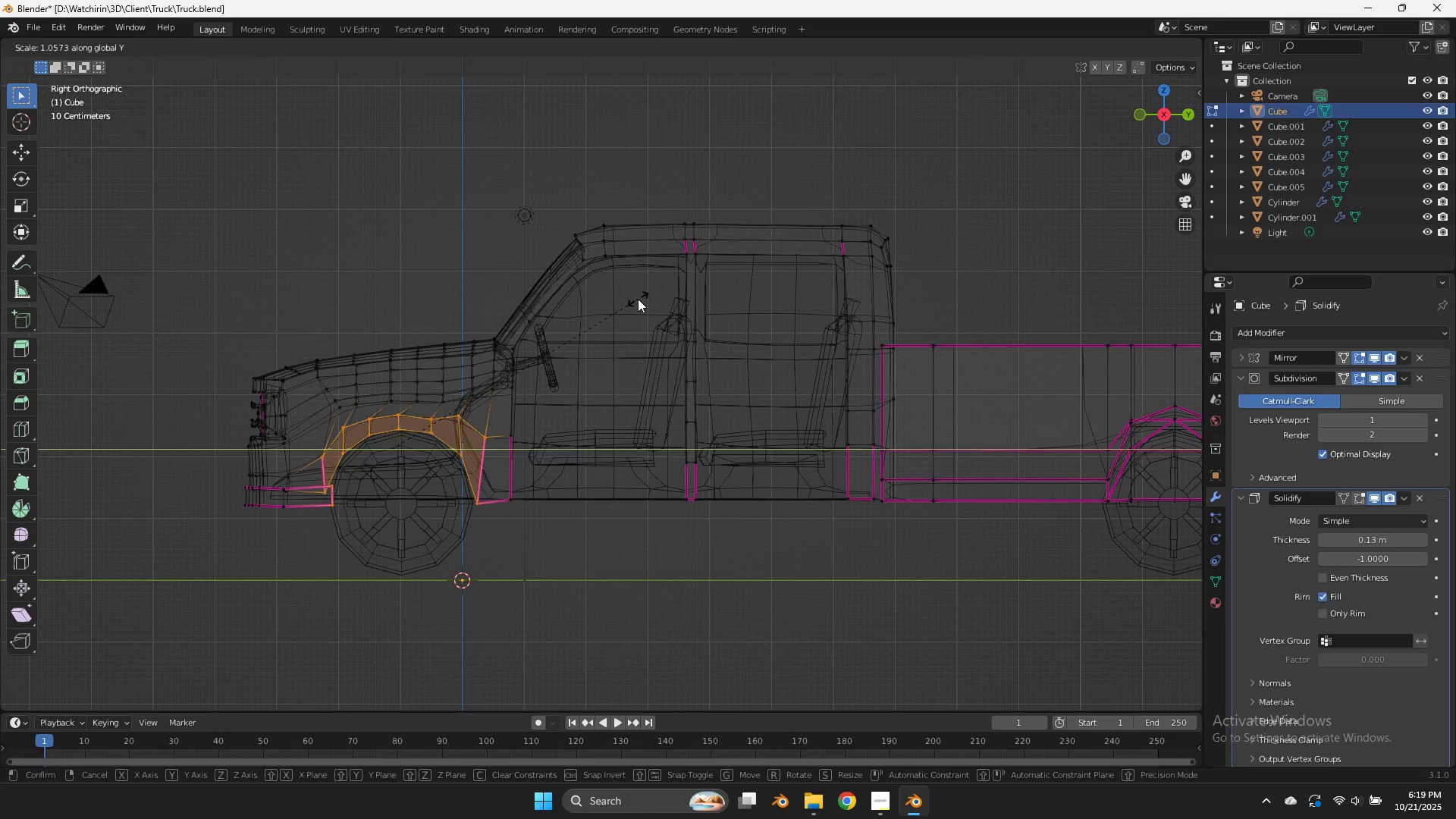 
left_click([638, 299])
 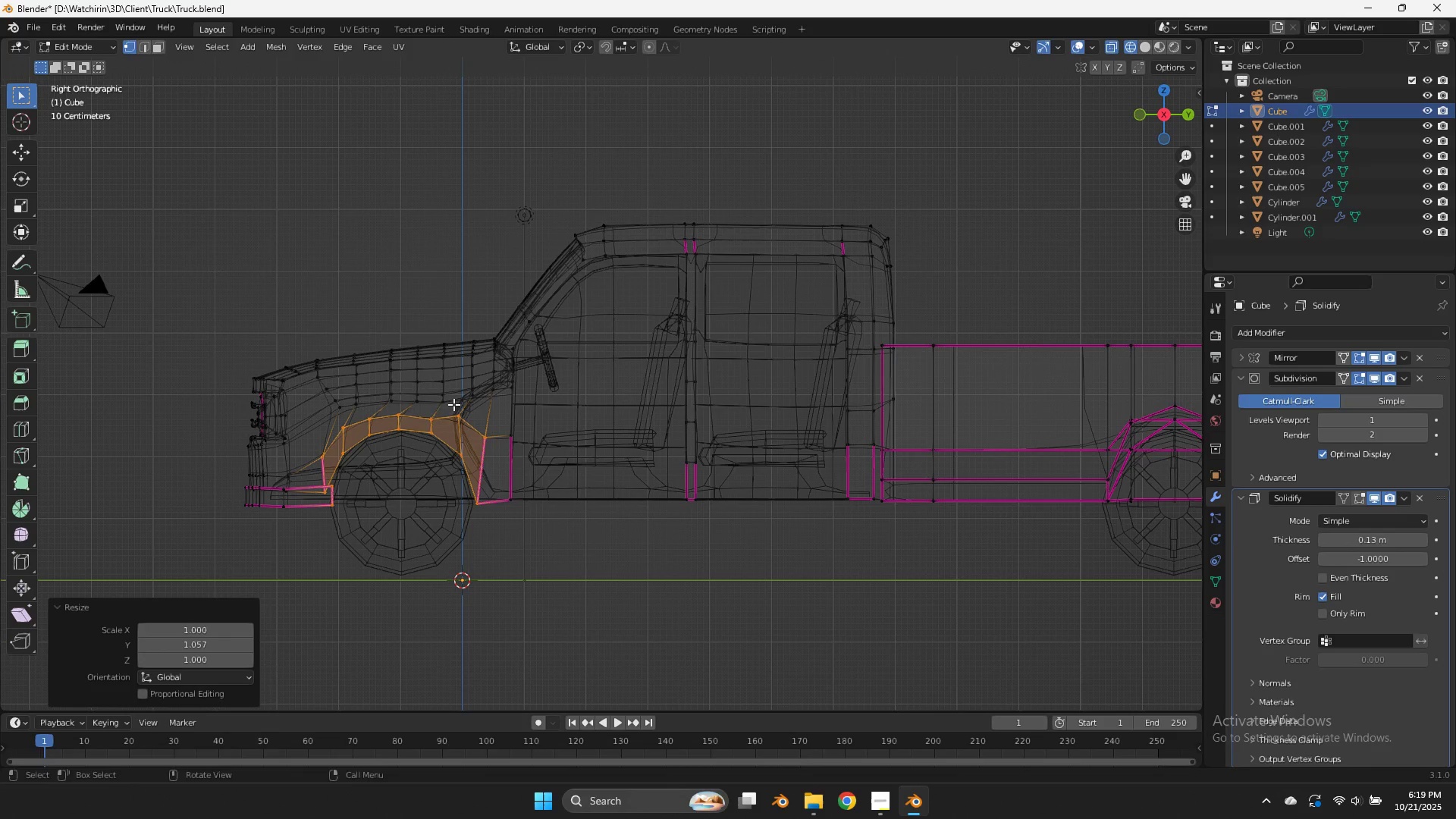 
left_click_drag(start_coordinate=[444, 410], to_coordinate=[425, 424])
 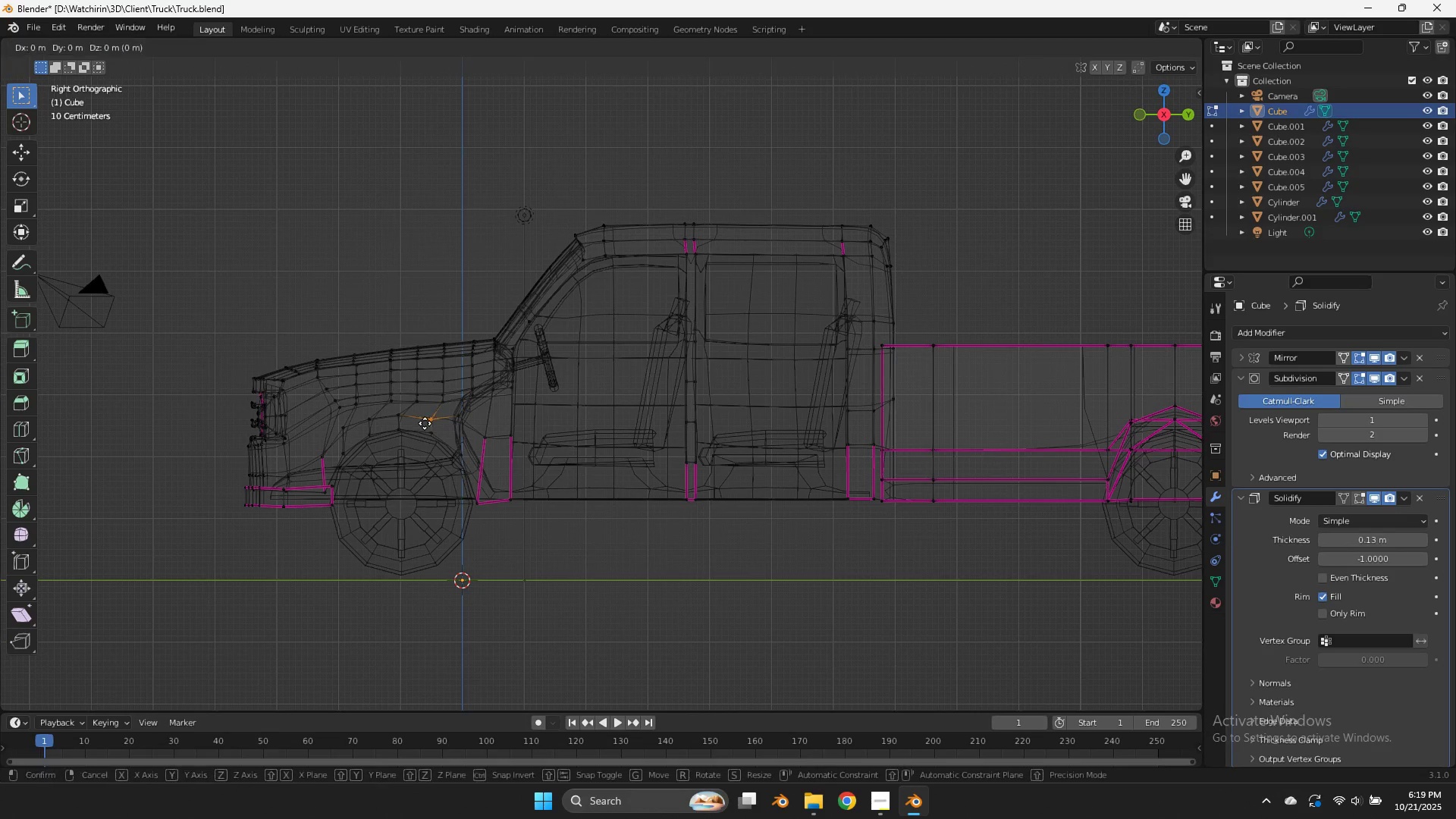 
key(G)
 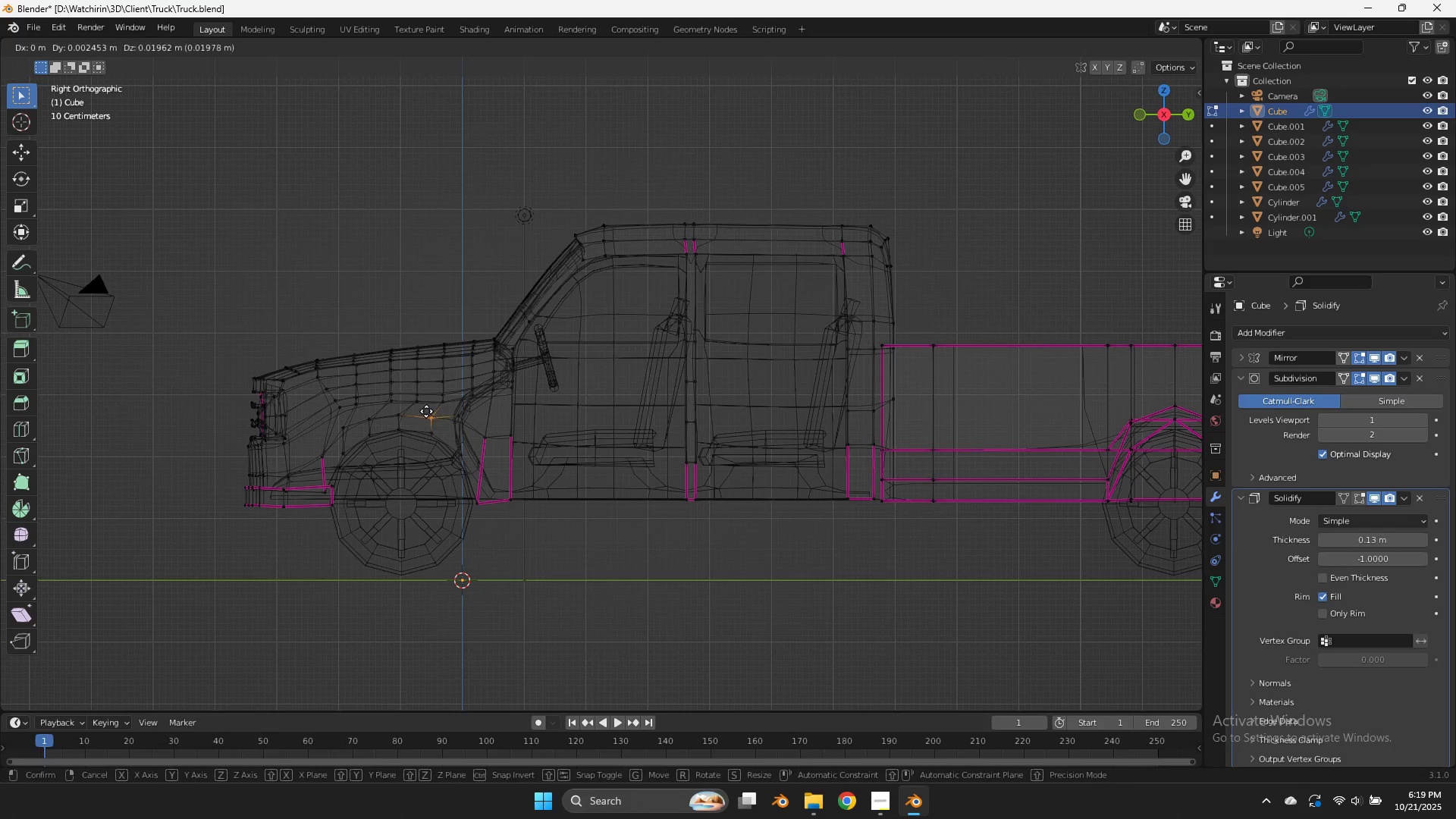 
hold_key(key=ShiftLeft, duration=0.65)
left_click([426, 394])
 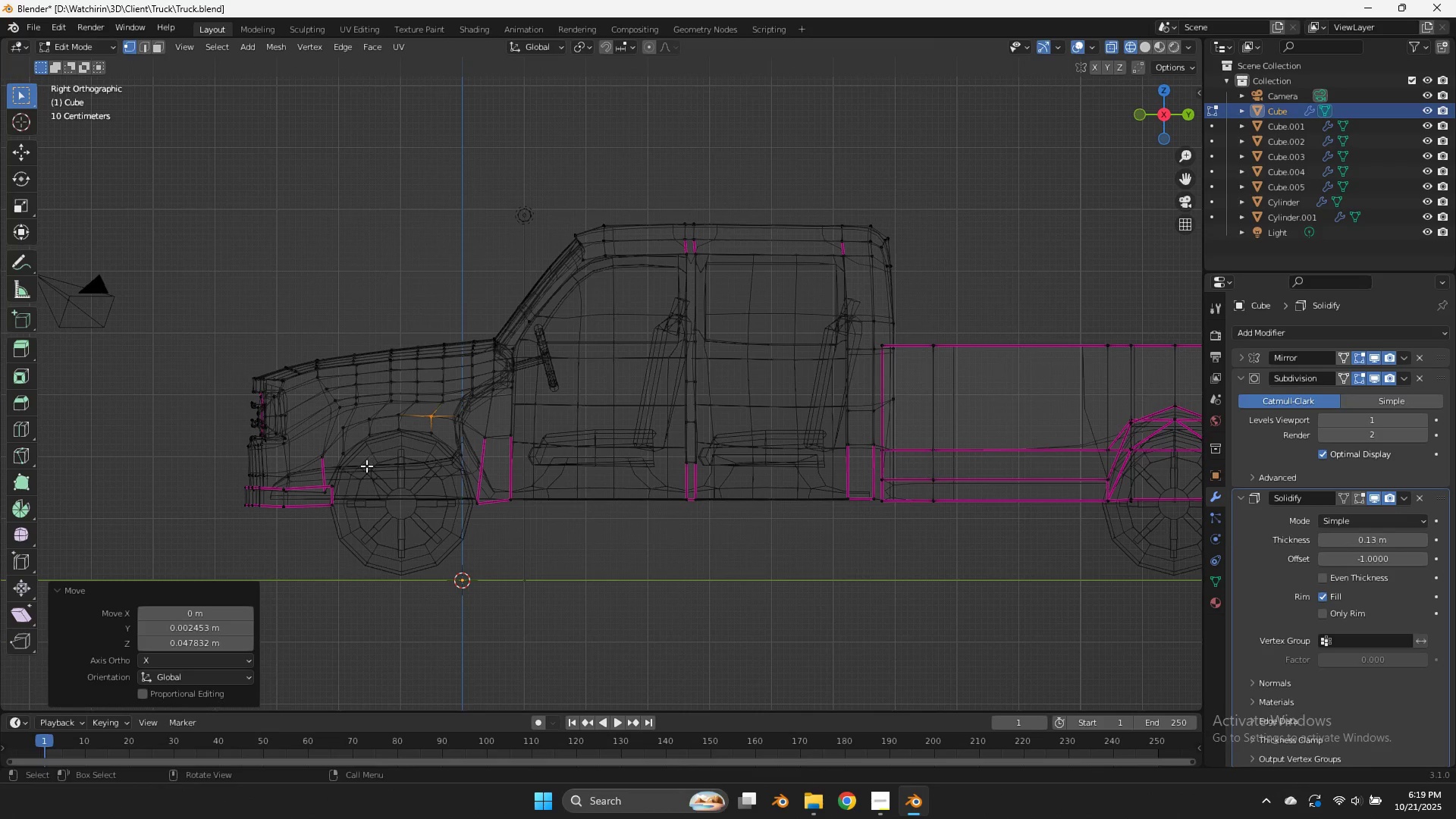 
left_click_drag(start_coordinate=[358, 475], to_coordinate=[314, 521])
 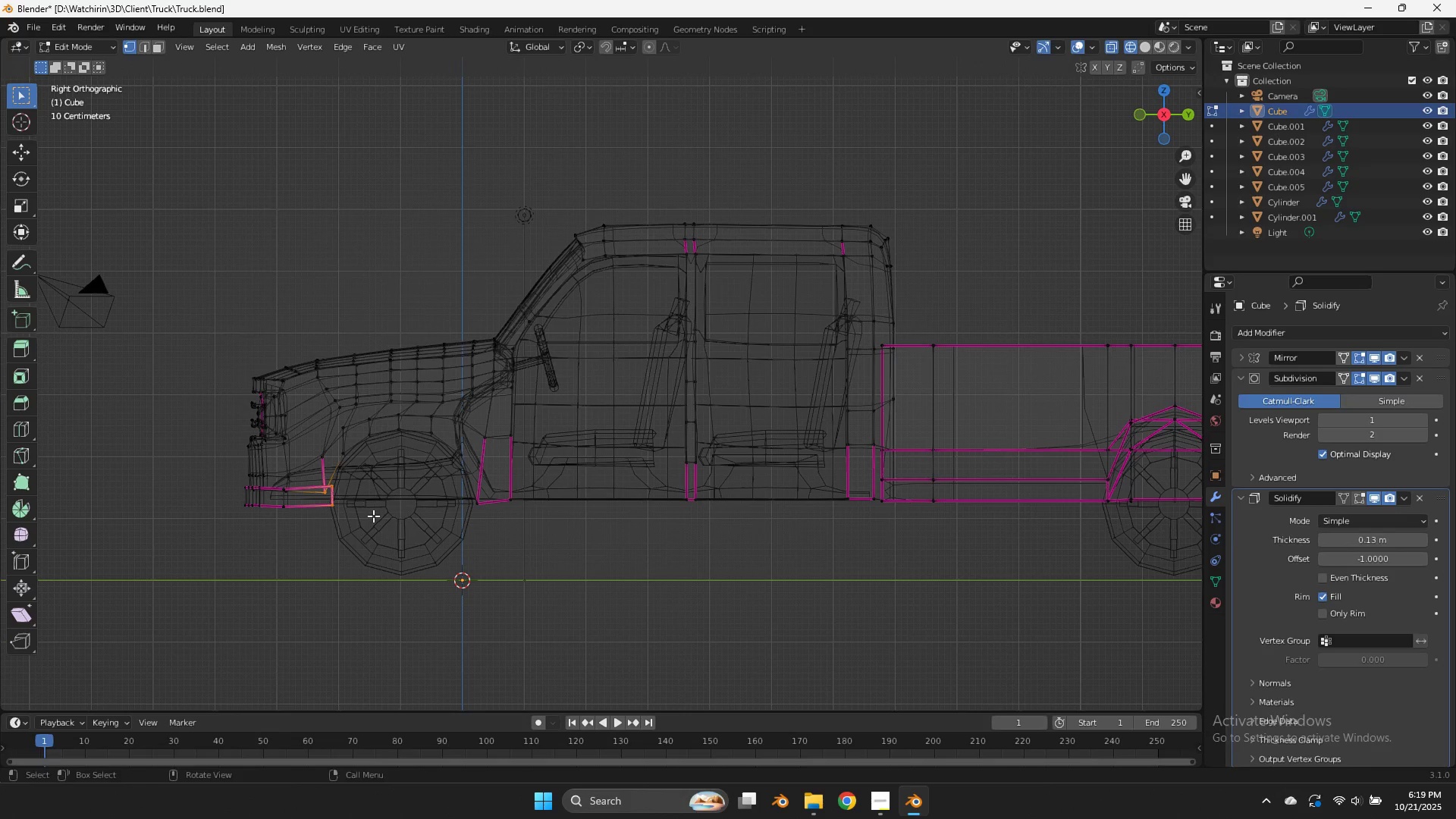 
type(gy)
 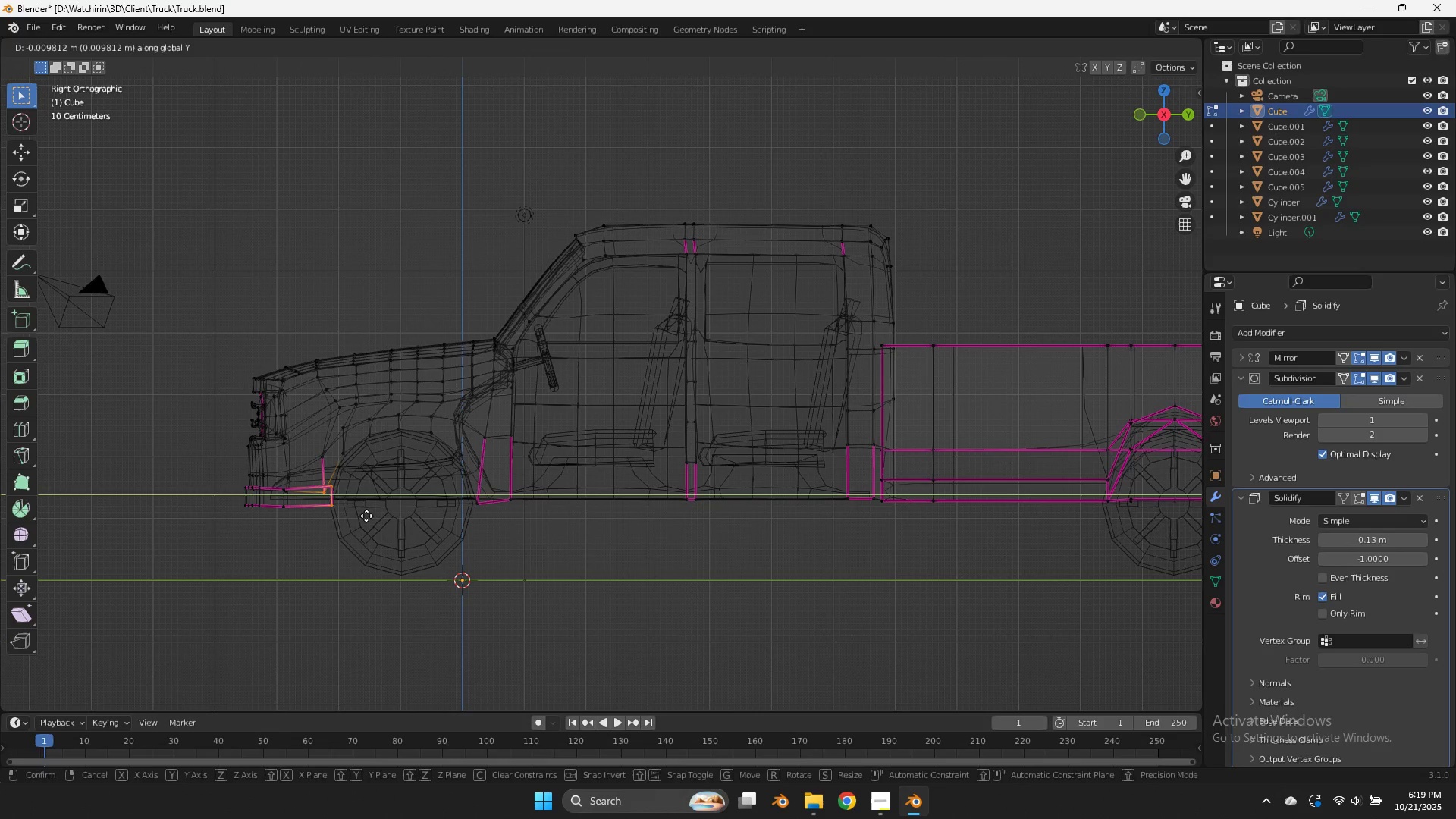 
hold_key(key=ShiftLeft, duration=0.56)
 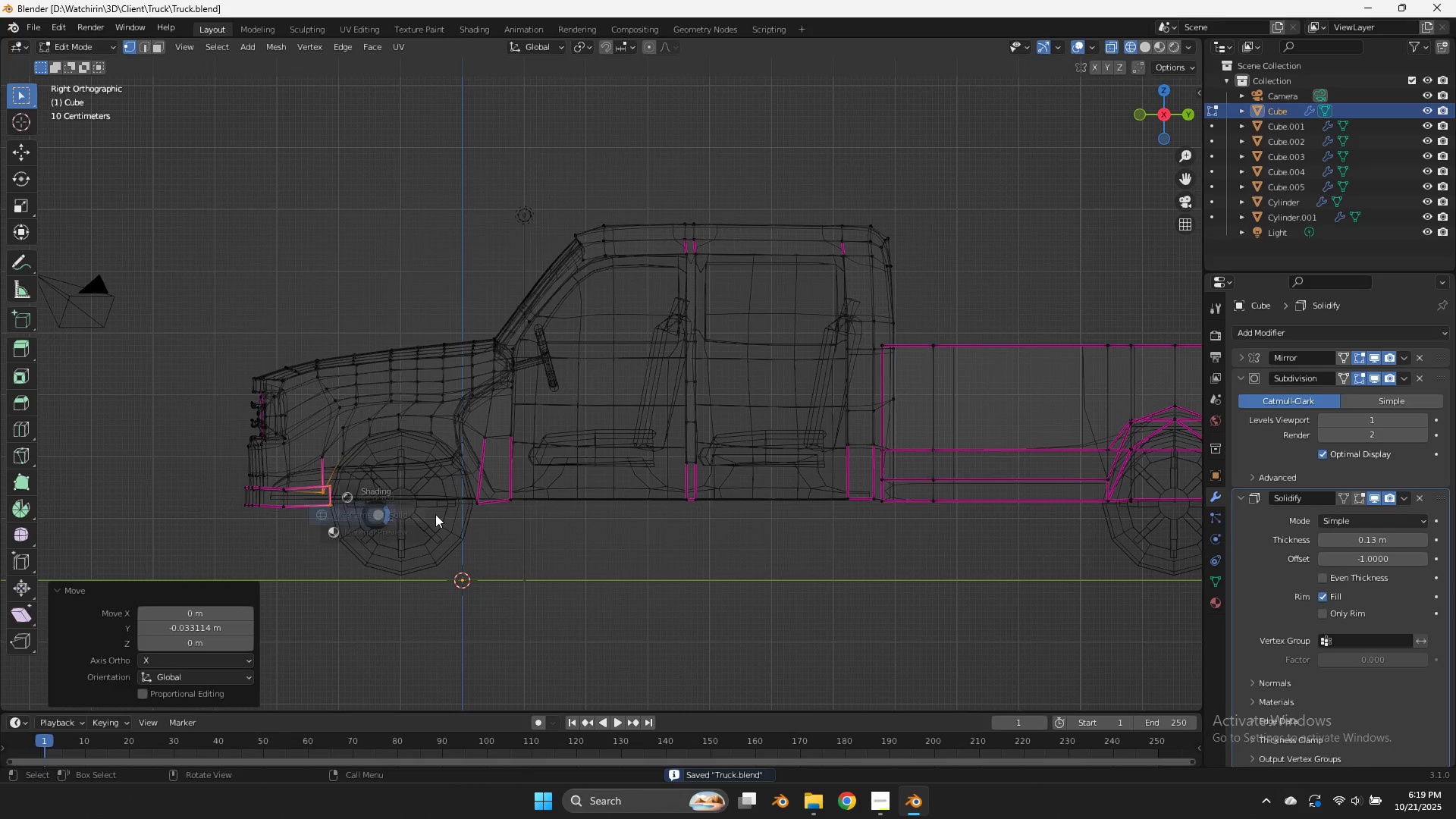 
left_click([353, 514])
 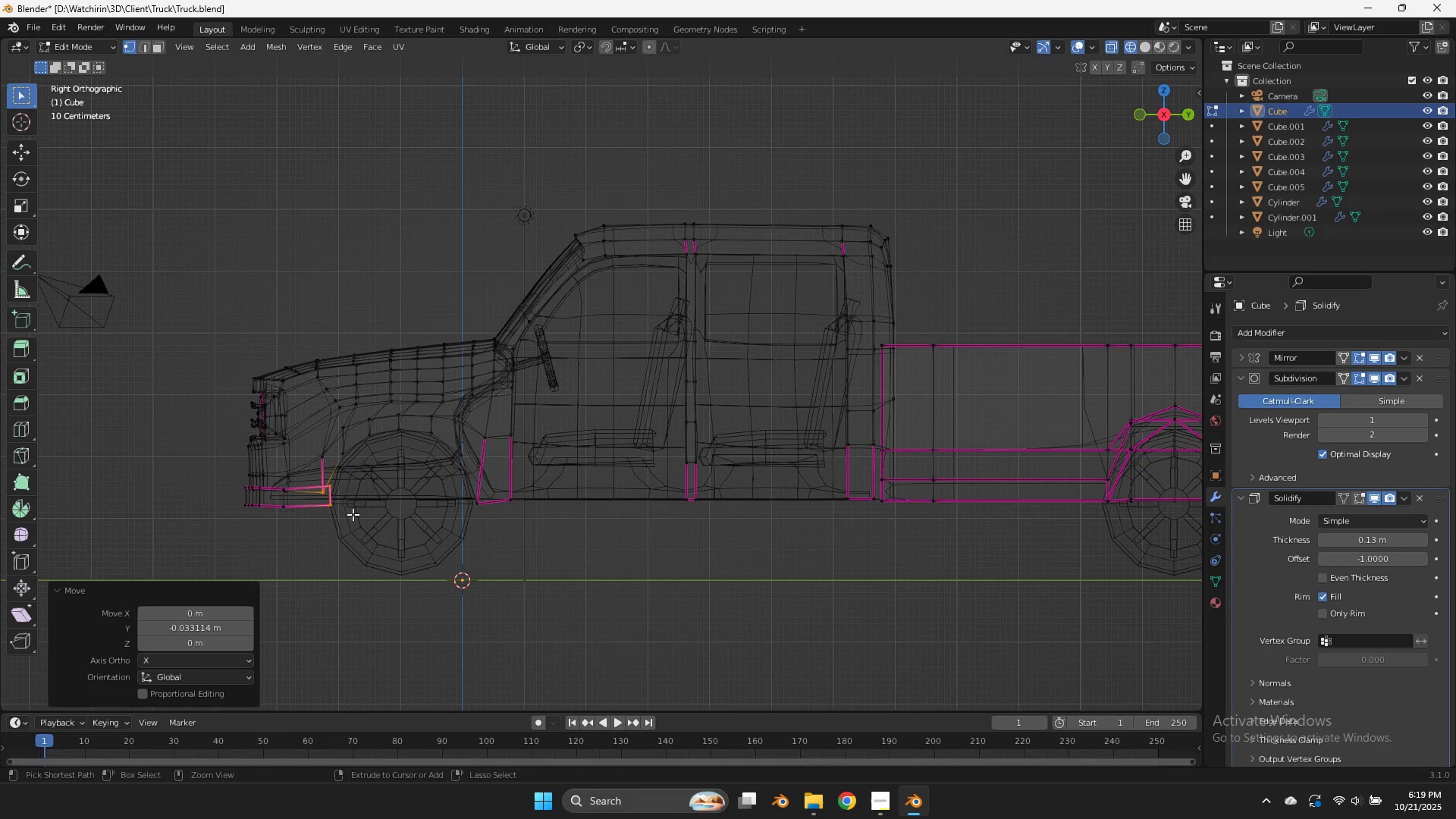 
key(Control+ControlLeft)
 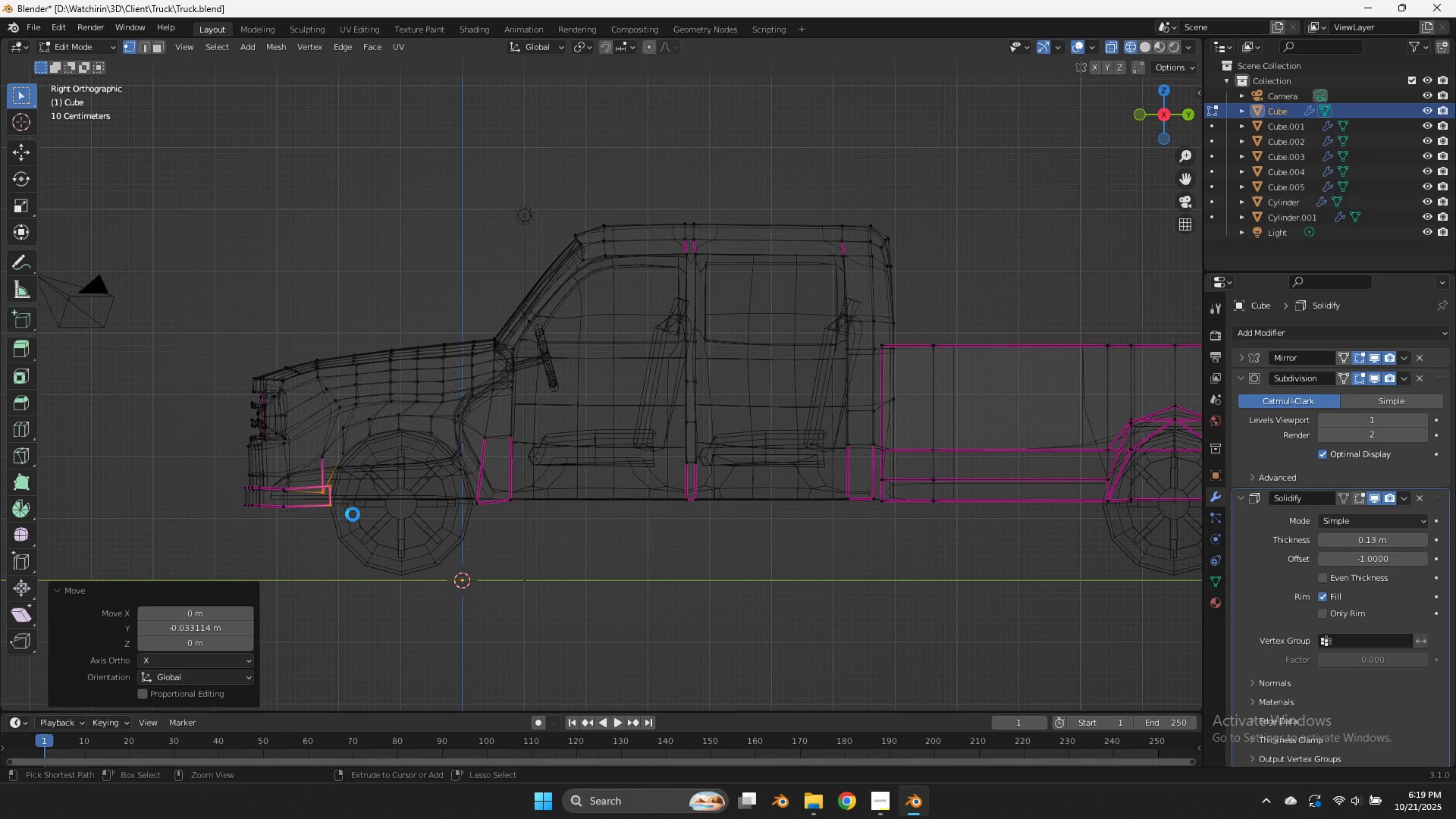 
key(Control+S)
 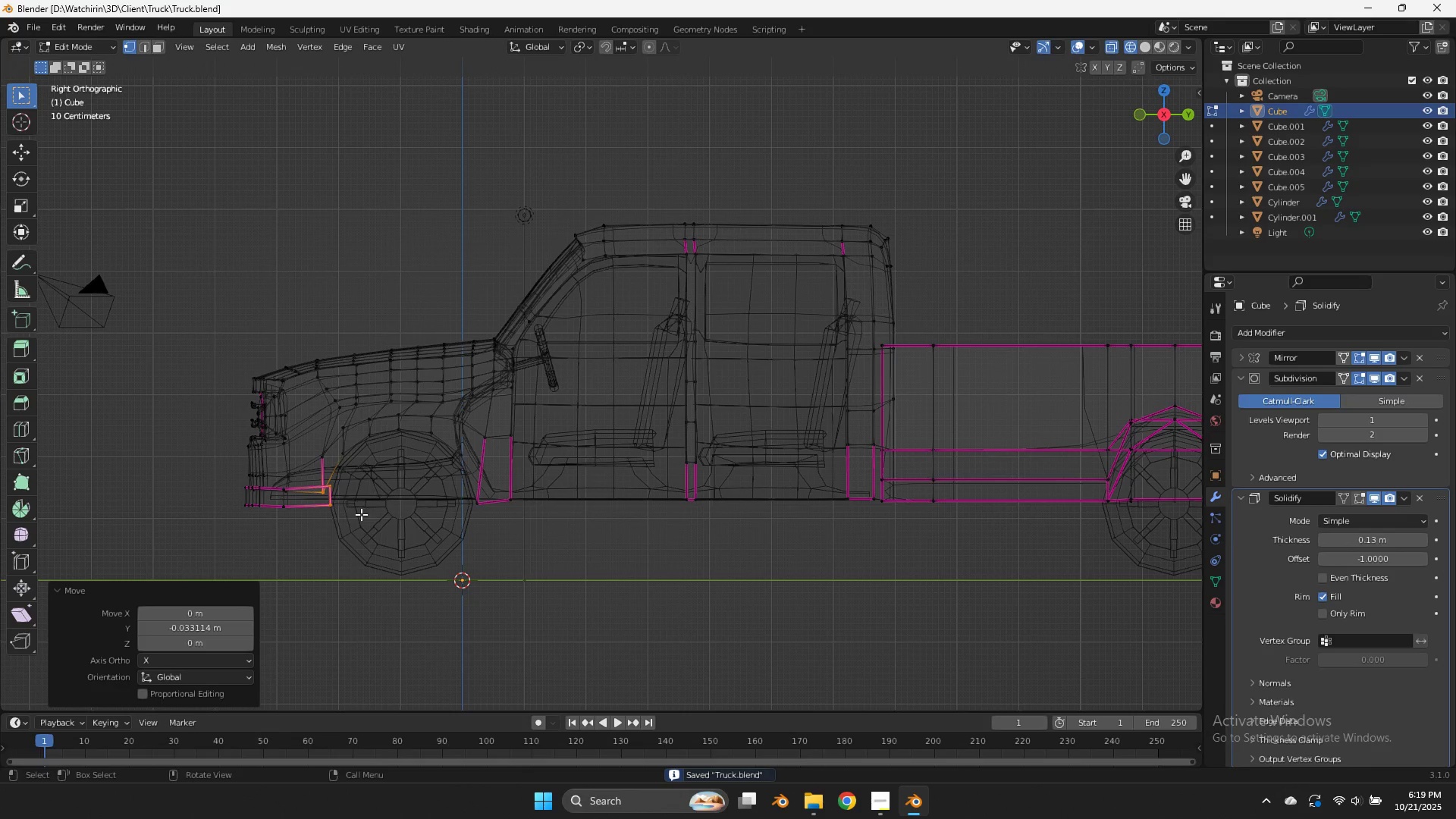 
key(Z)
 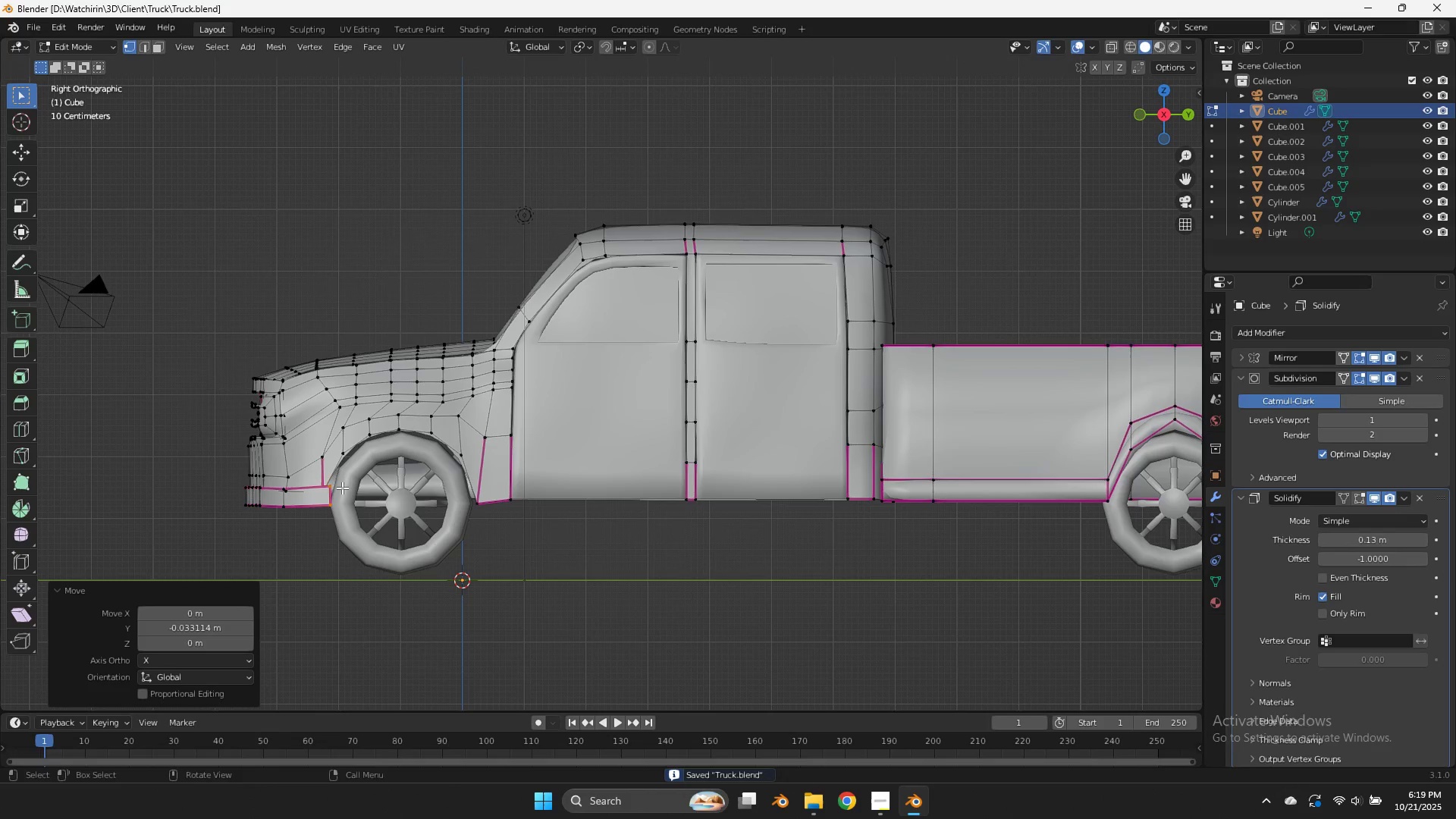 
hold_key(key=AltLeft, duration=1.54)
left_click([320, 488])
 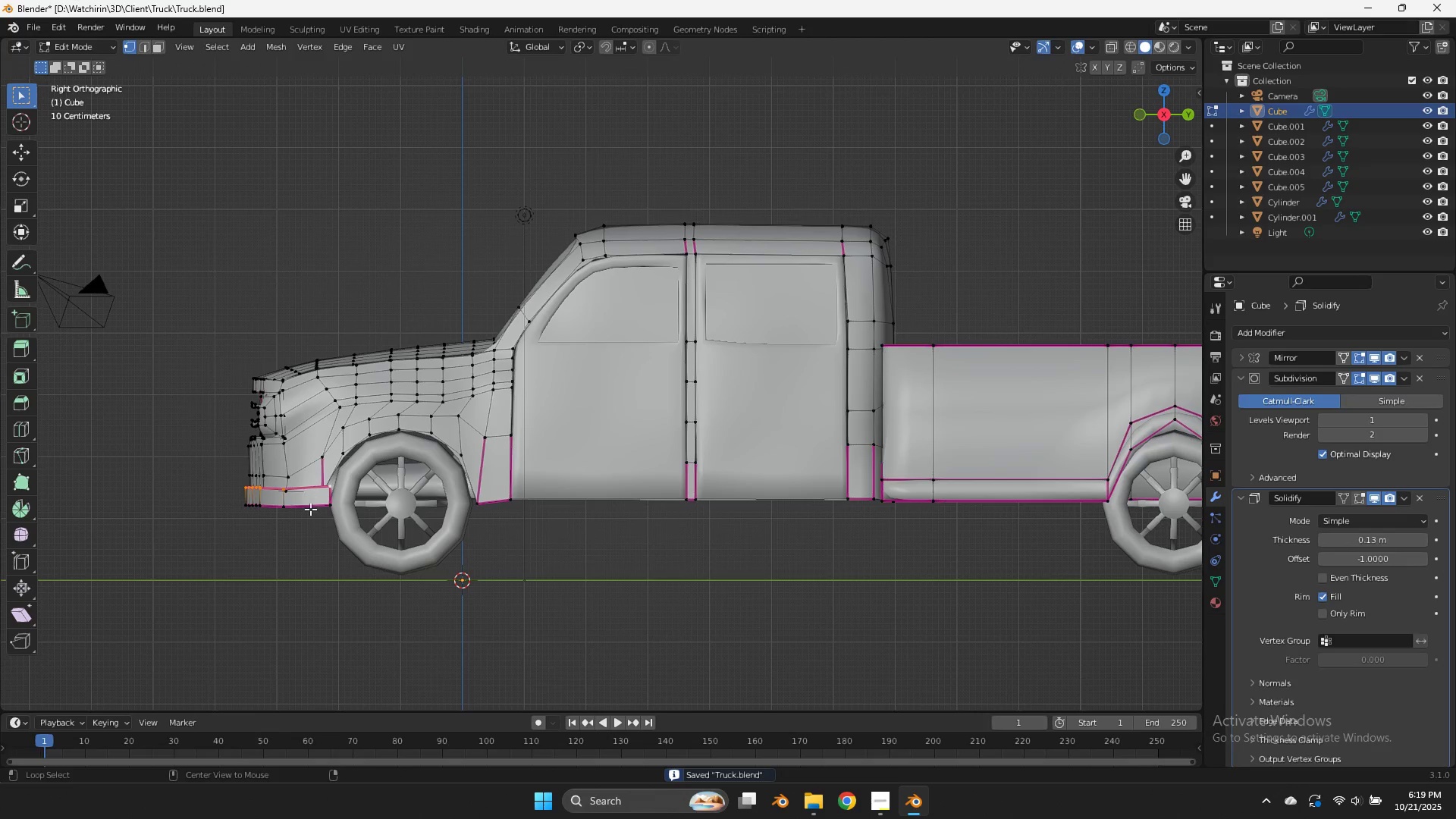 
hold_key(key=ShiftLeft, duration=0.52)
left_click([309, 510])
 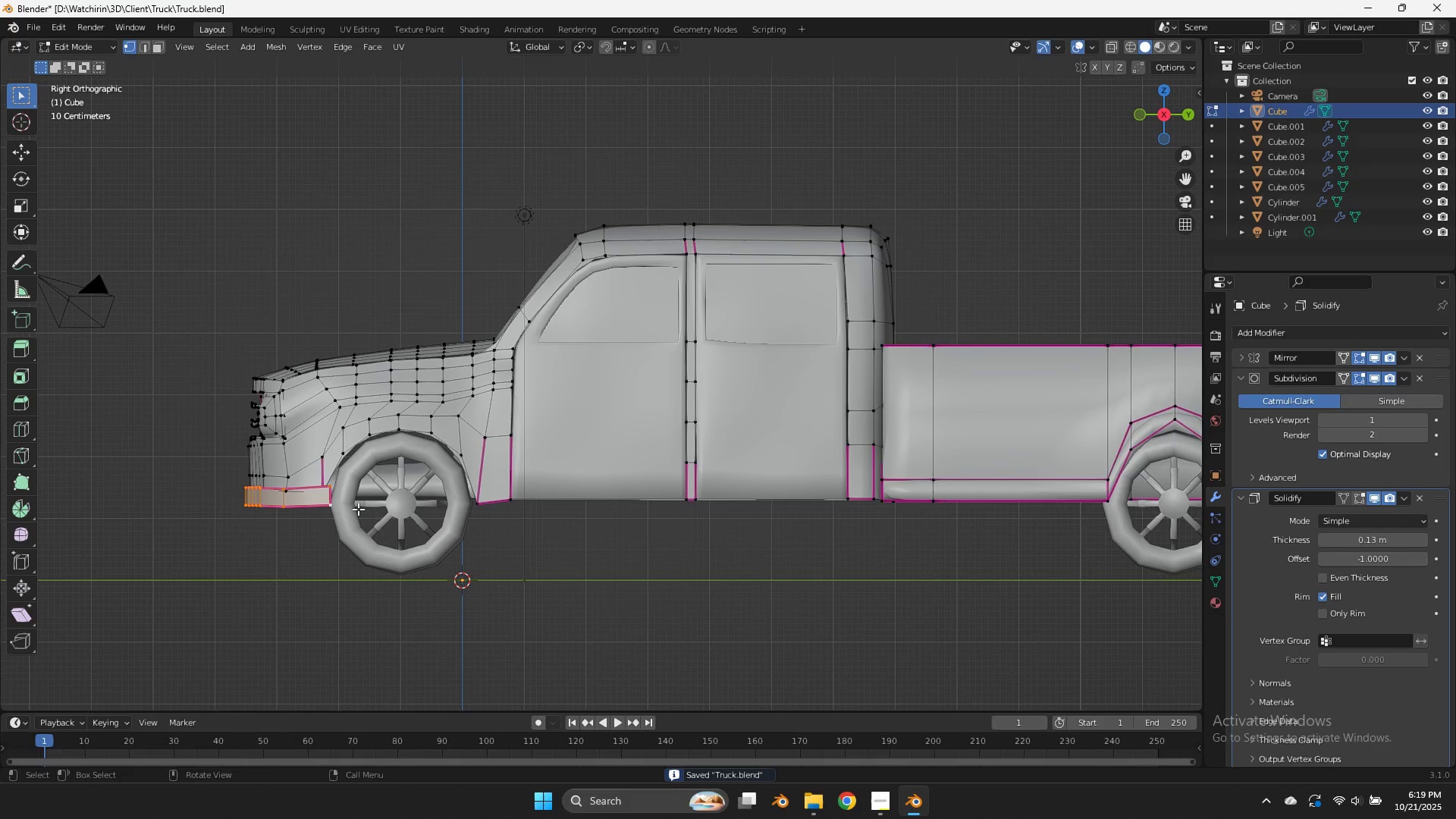 
type(es)
 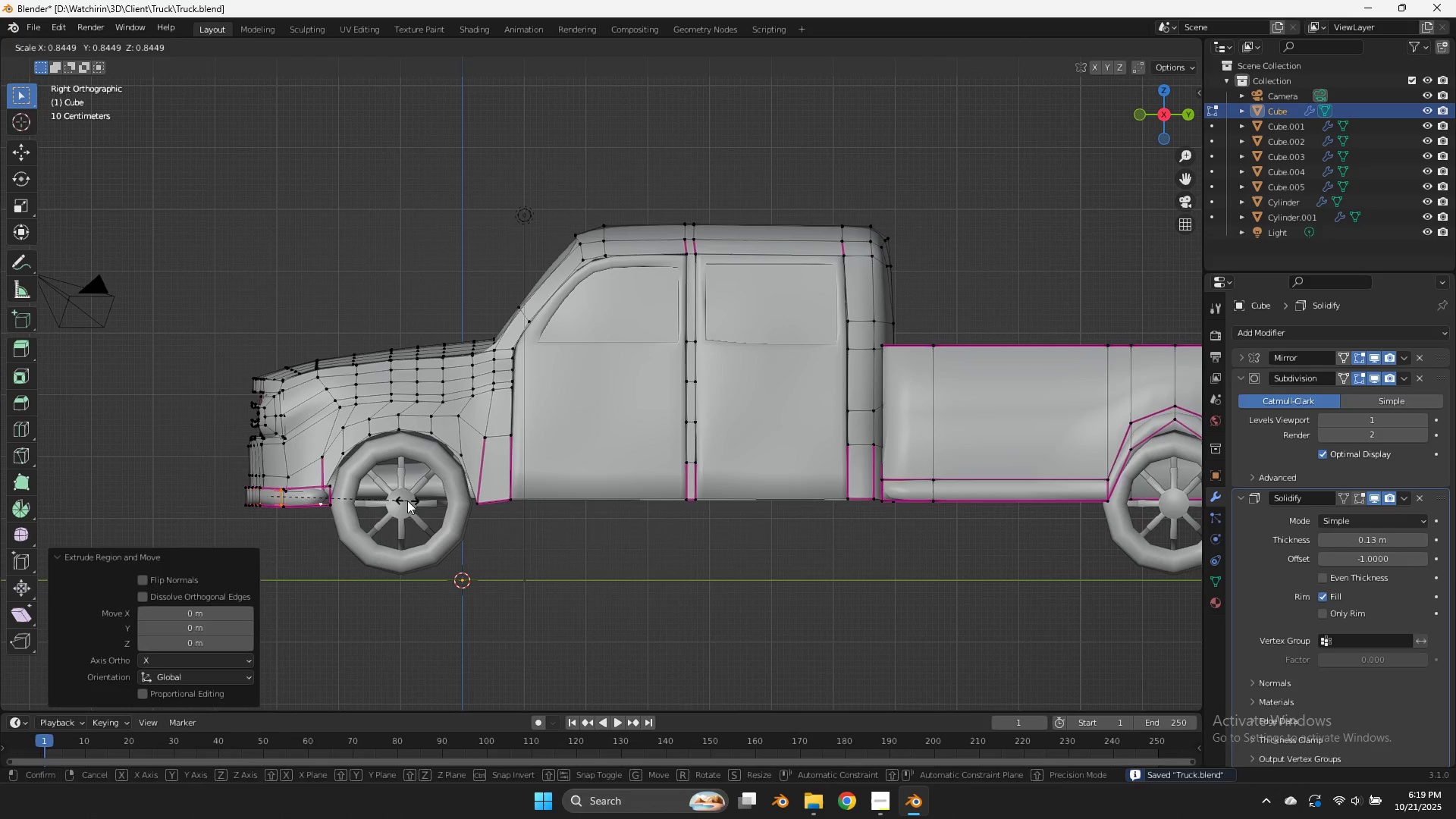 
left_click([407, 500])
 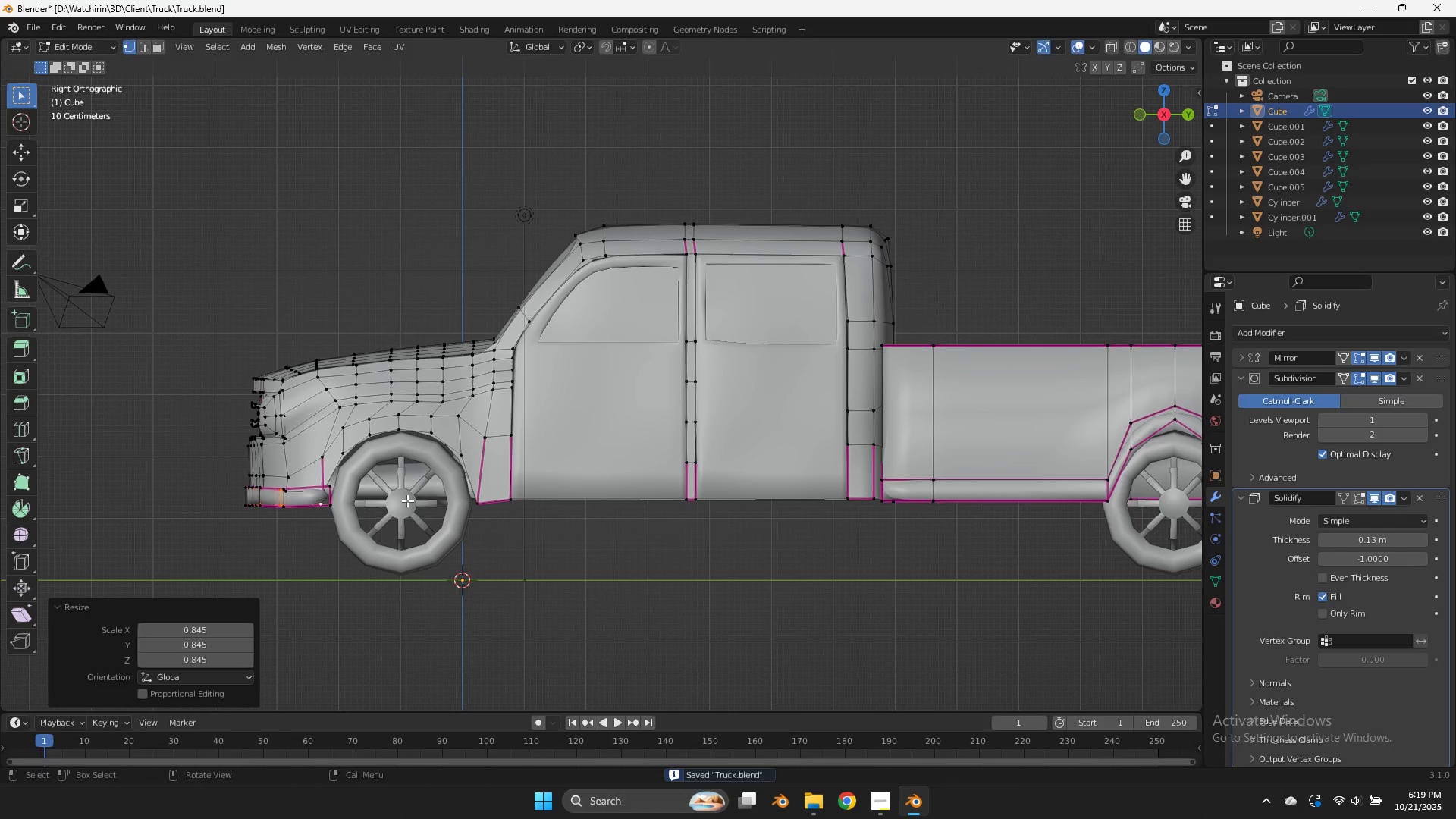 
key(G)
 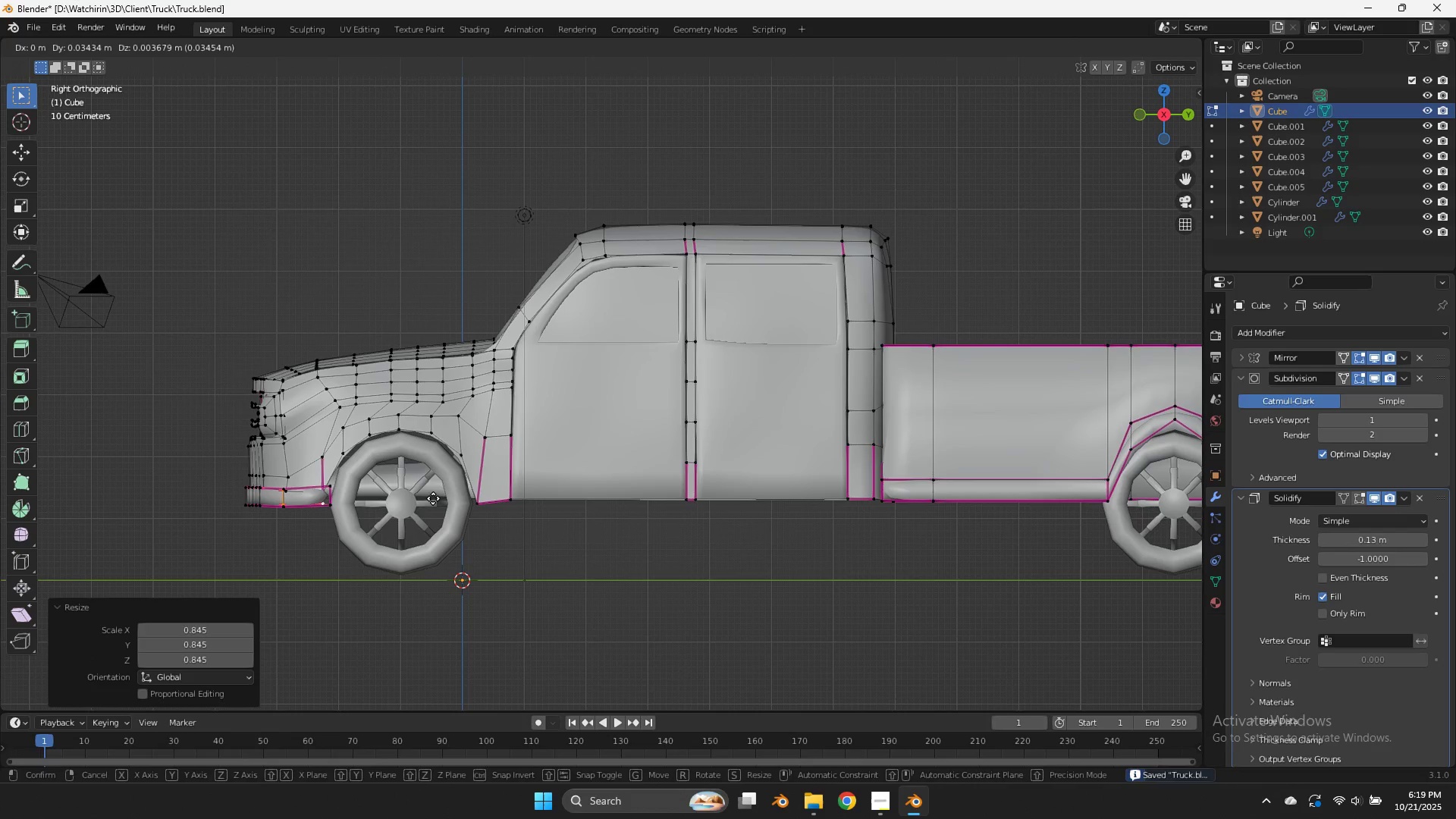 
hold_key(key=ShiftLeft, duration=0.78)
 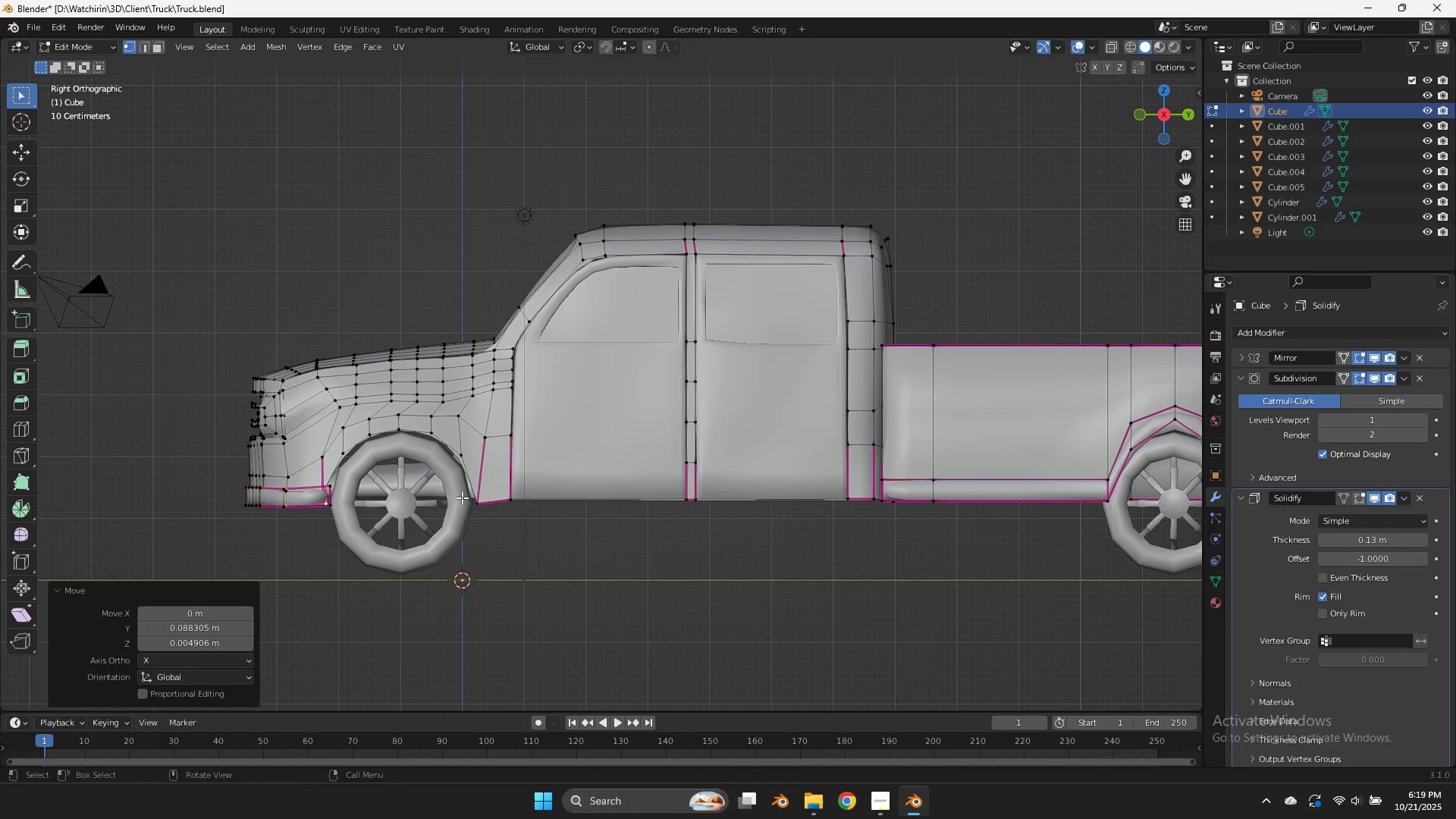 
left_click([462, 497])
 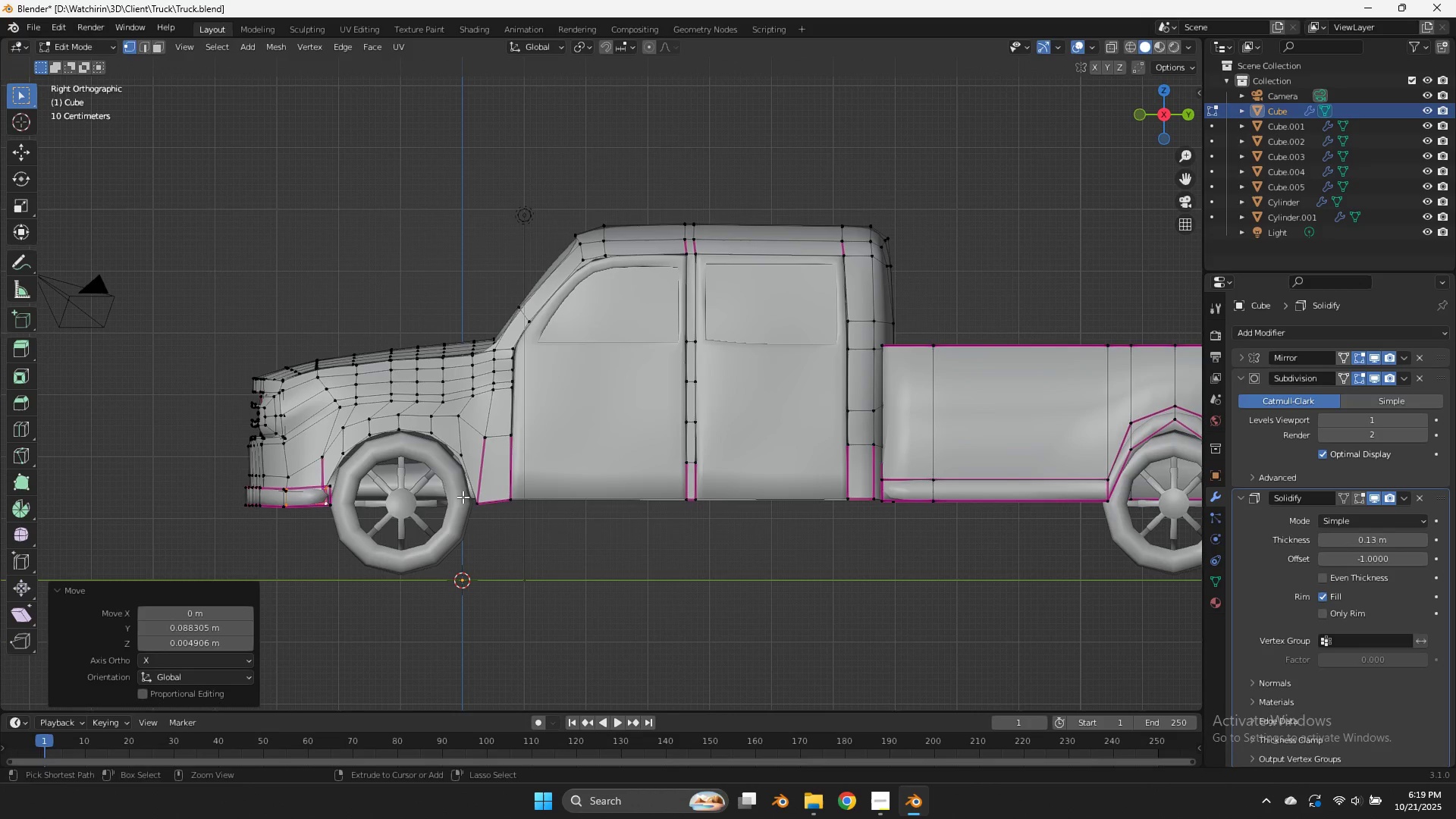 
key(Control+ControlLeft)
 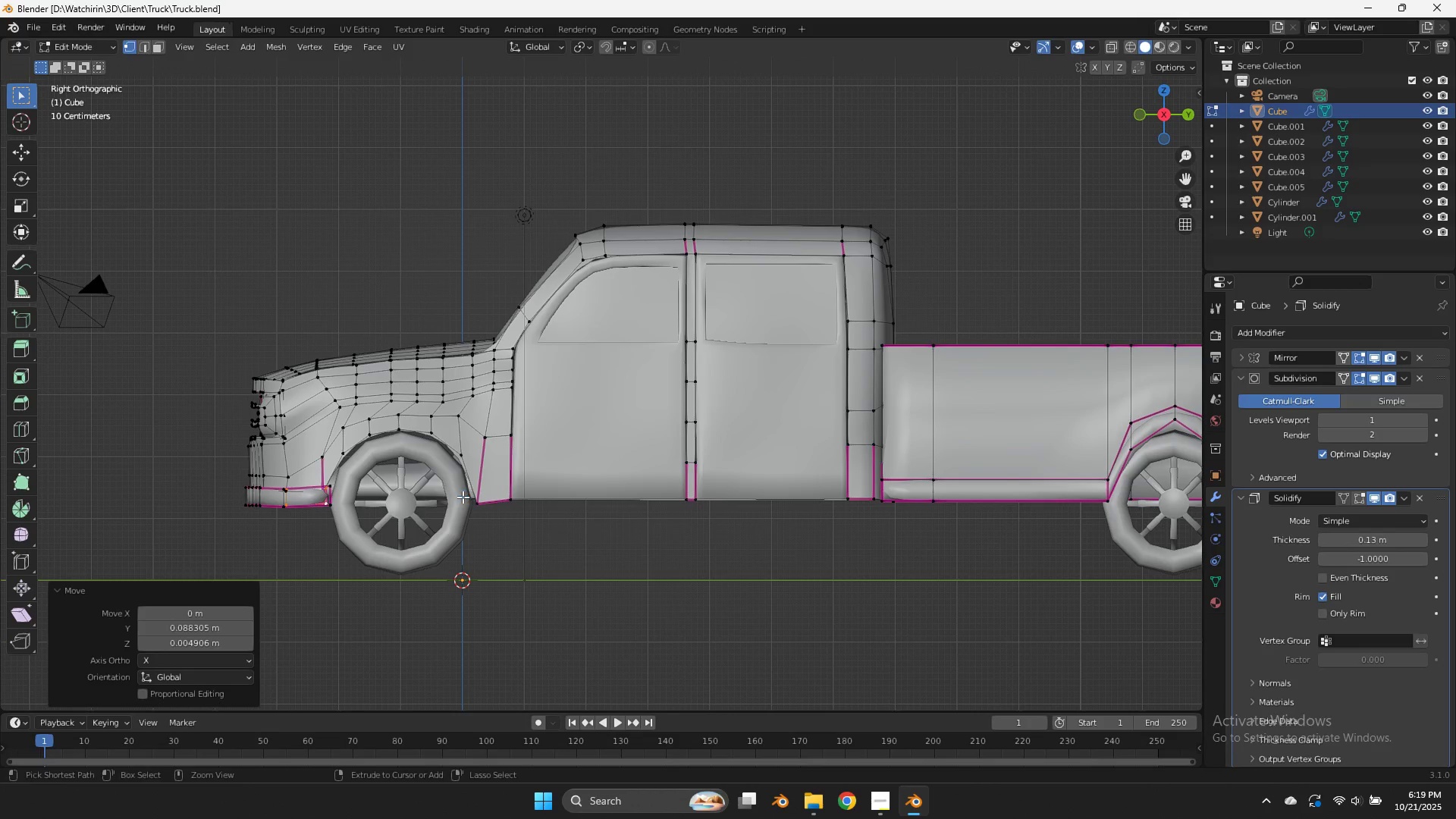 
key(Control+S)
 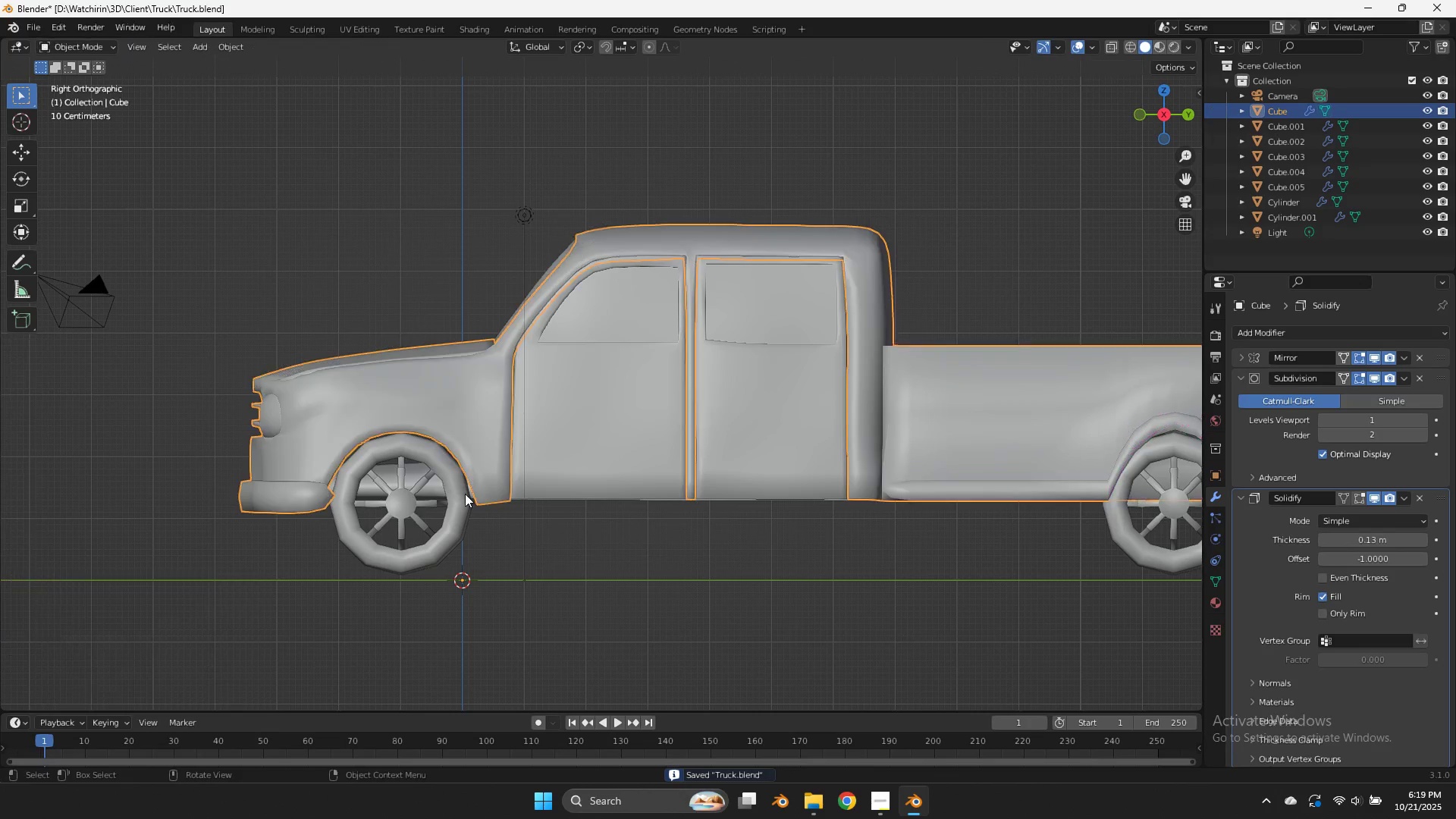 
key(Tab)
 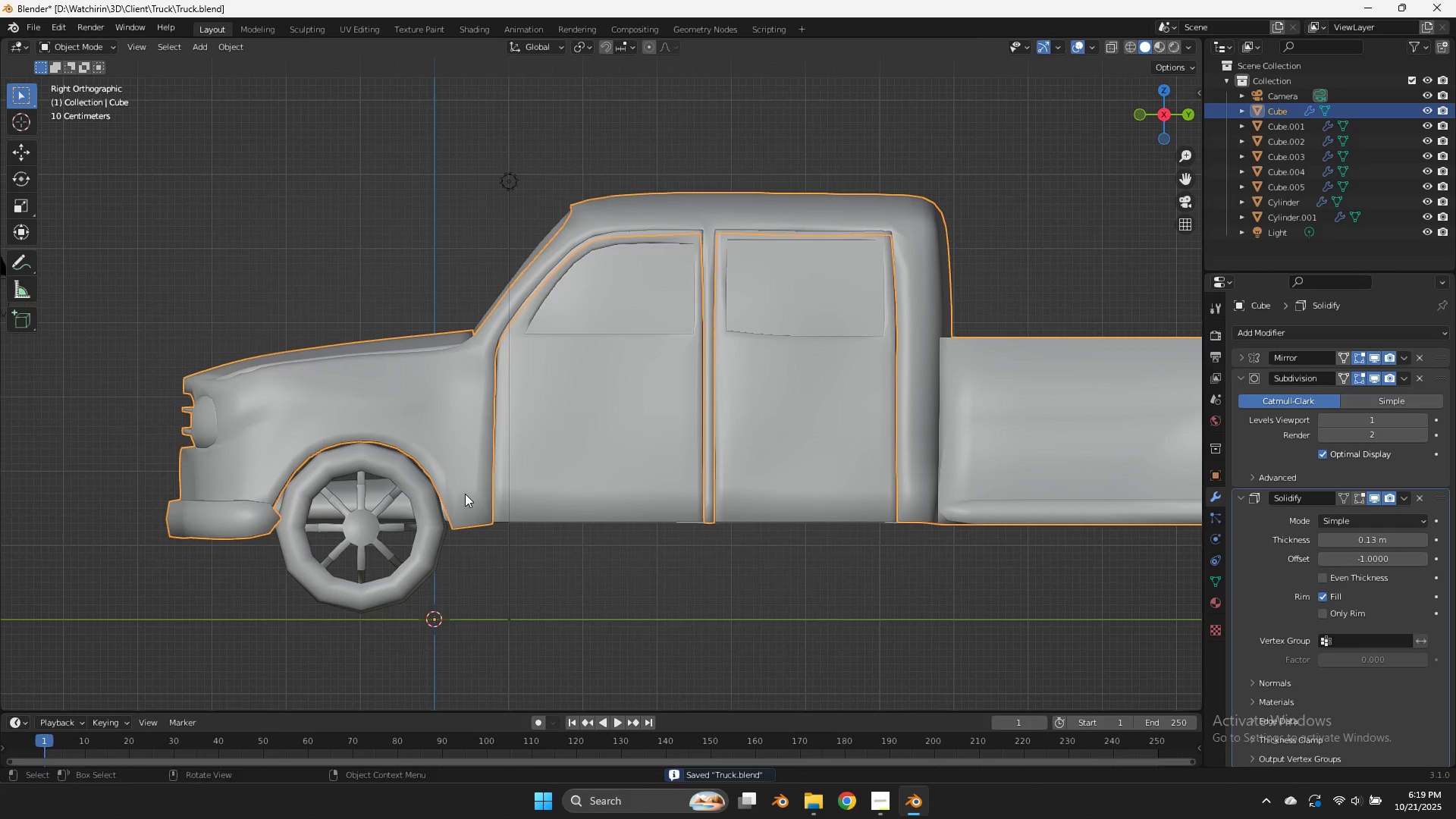 
scroll: coordinate [465, 494], scroll_direction: up, amount: 1.0
 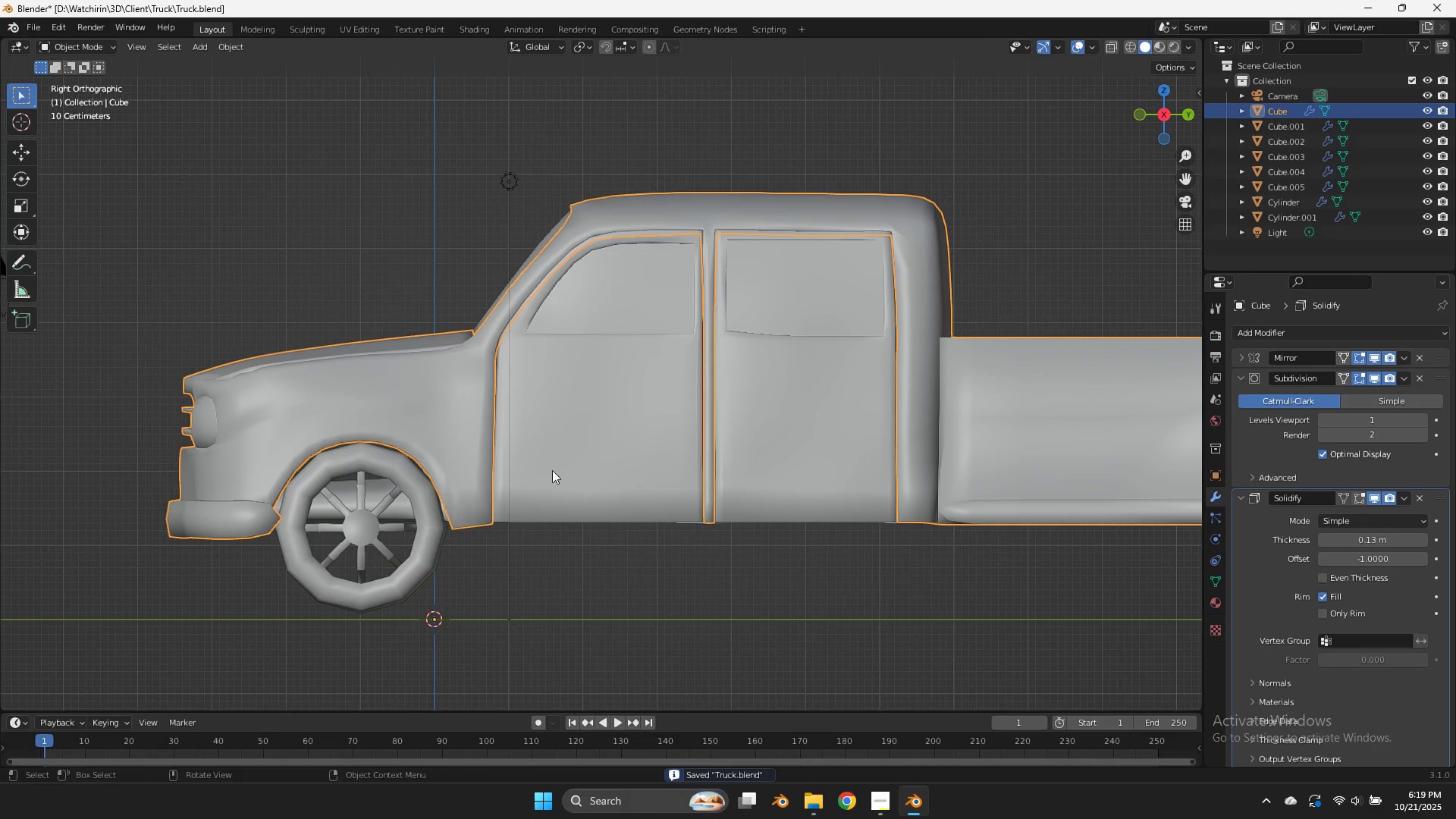 
key(Control+S)
 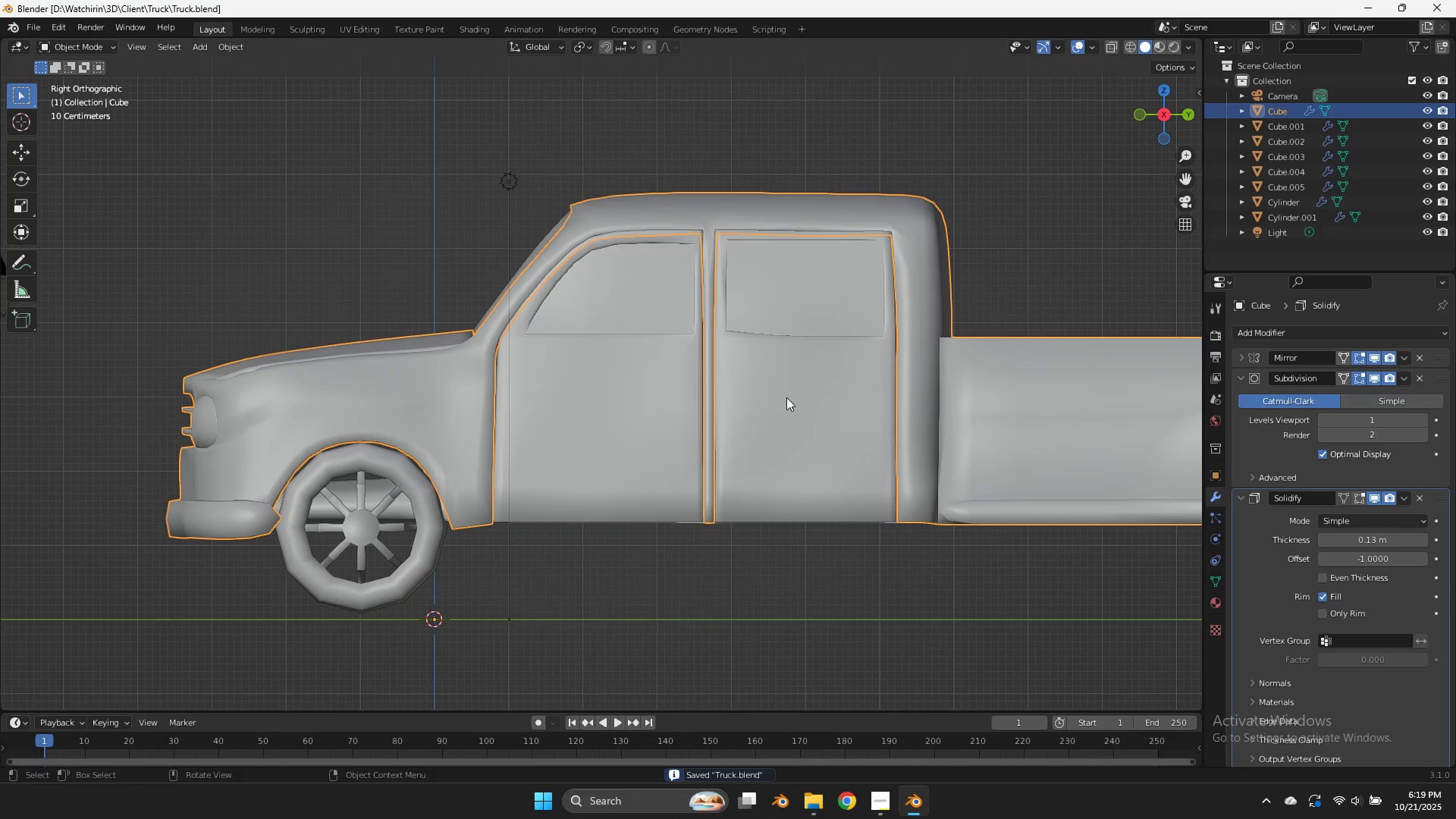 
scroll: coordinate [787, 397], scroll_direction: down, amount: 4.0